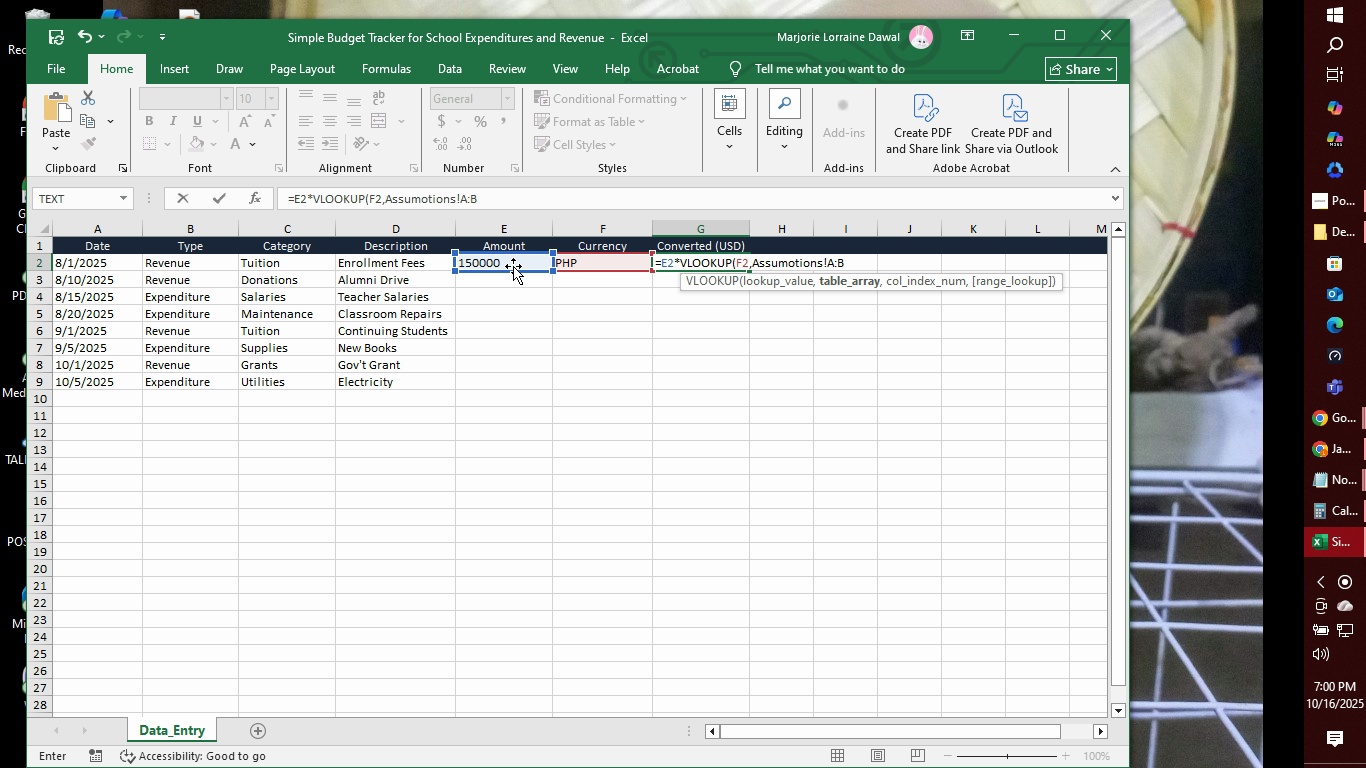 
type(,2,false))
 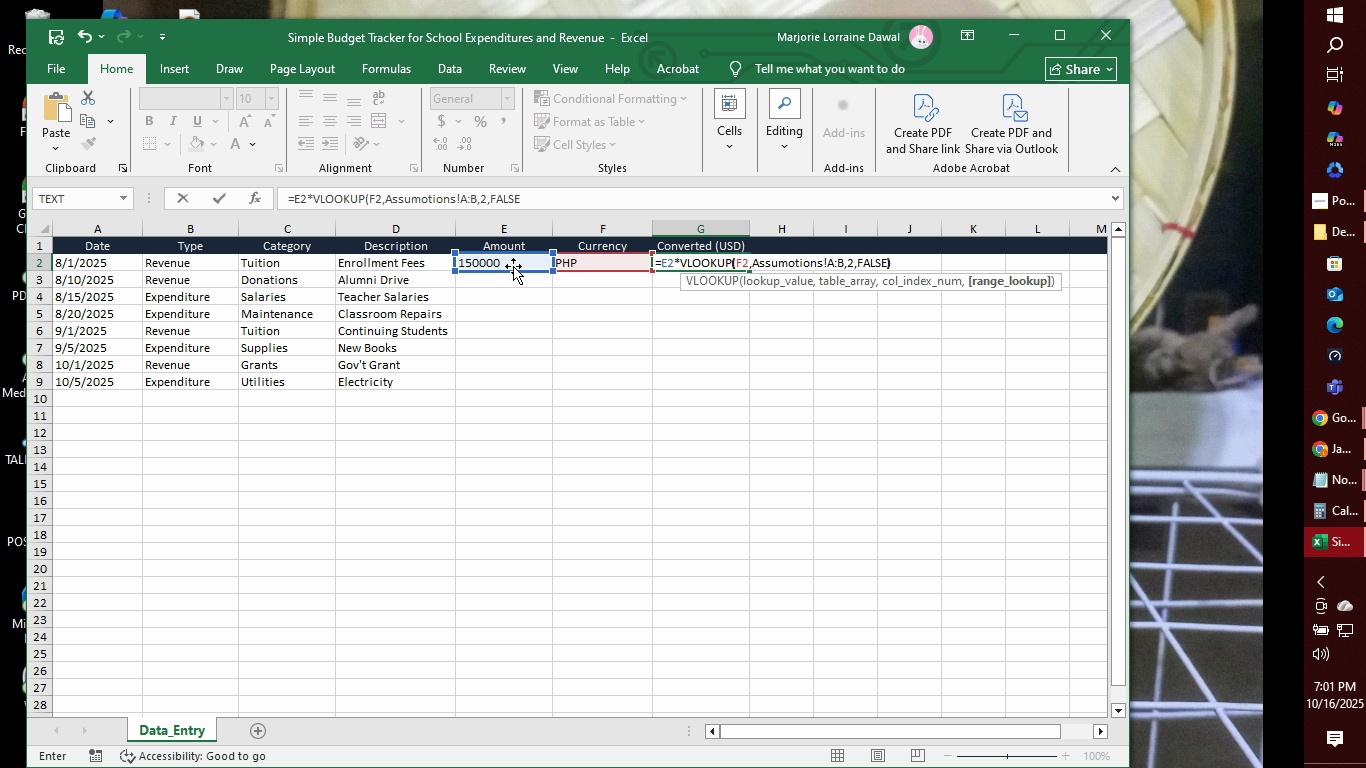 
key(Enter)
 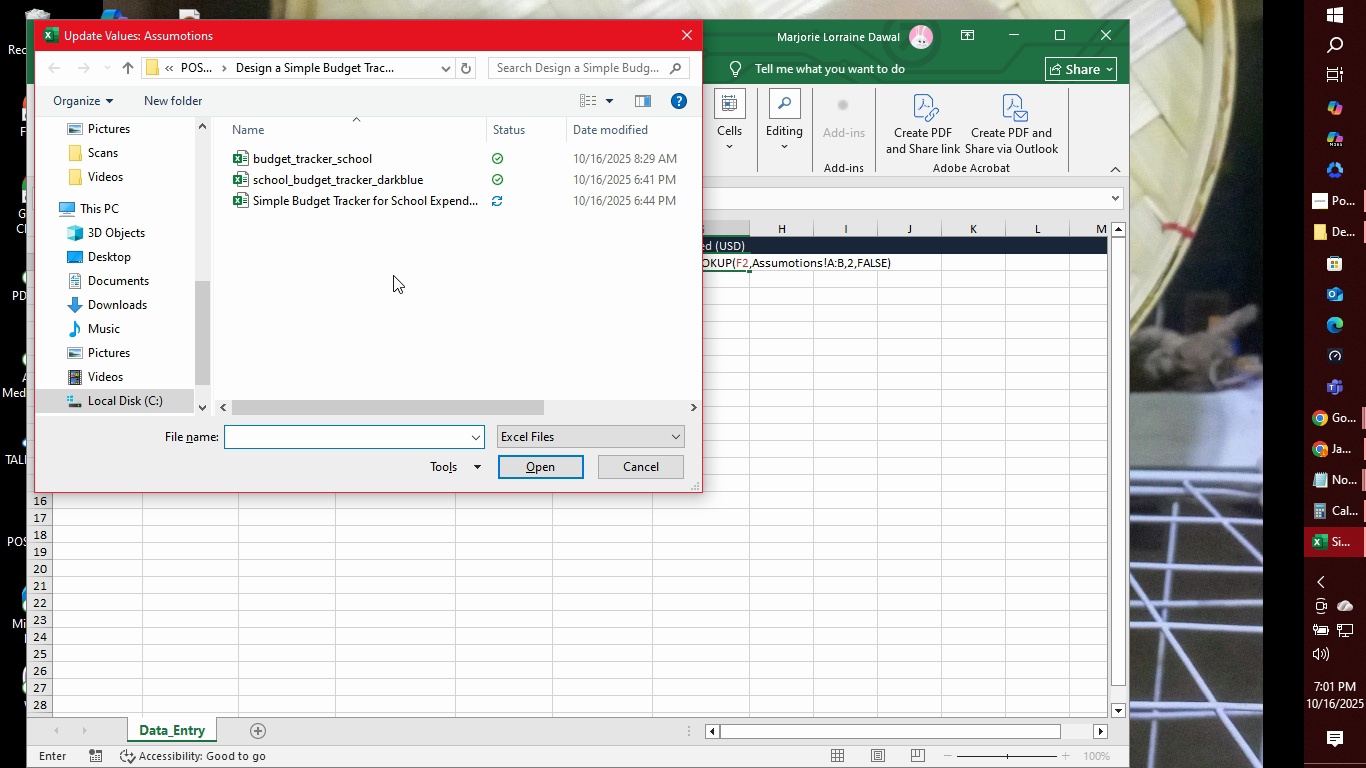 
left_click([647, 464])
 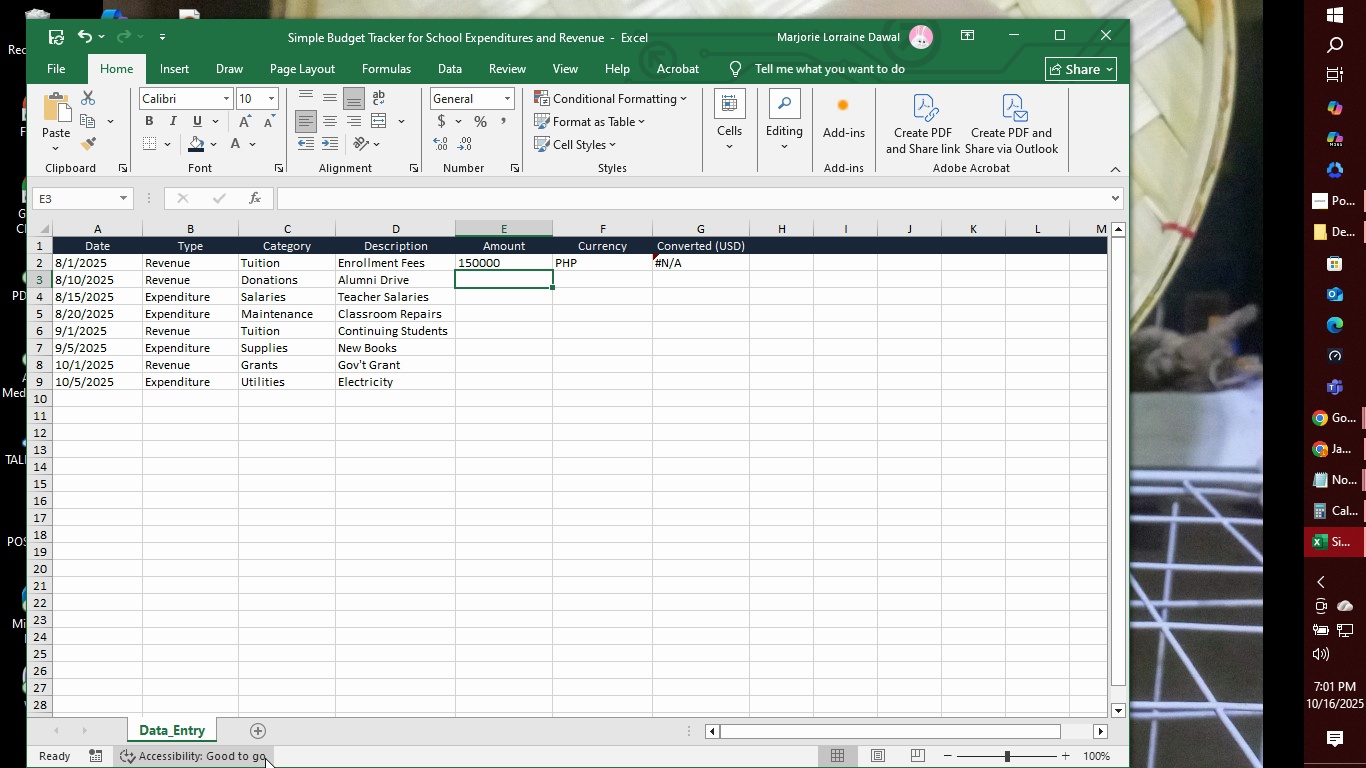 
left_click([252, 731])
 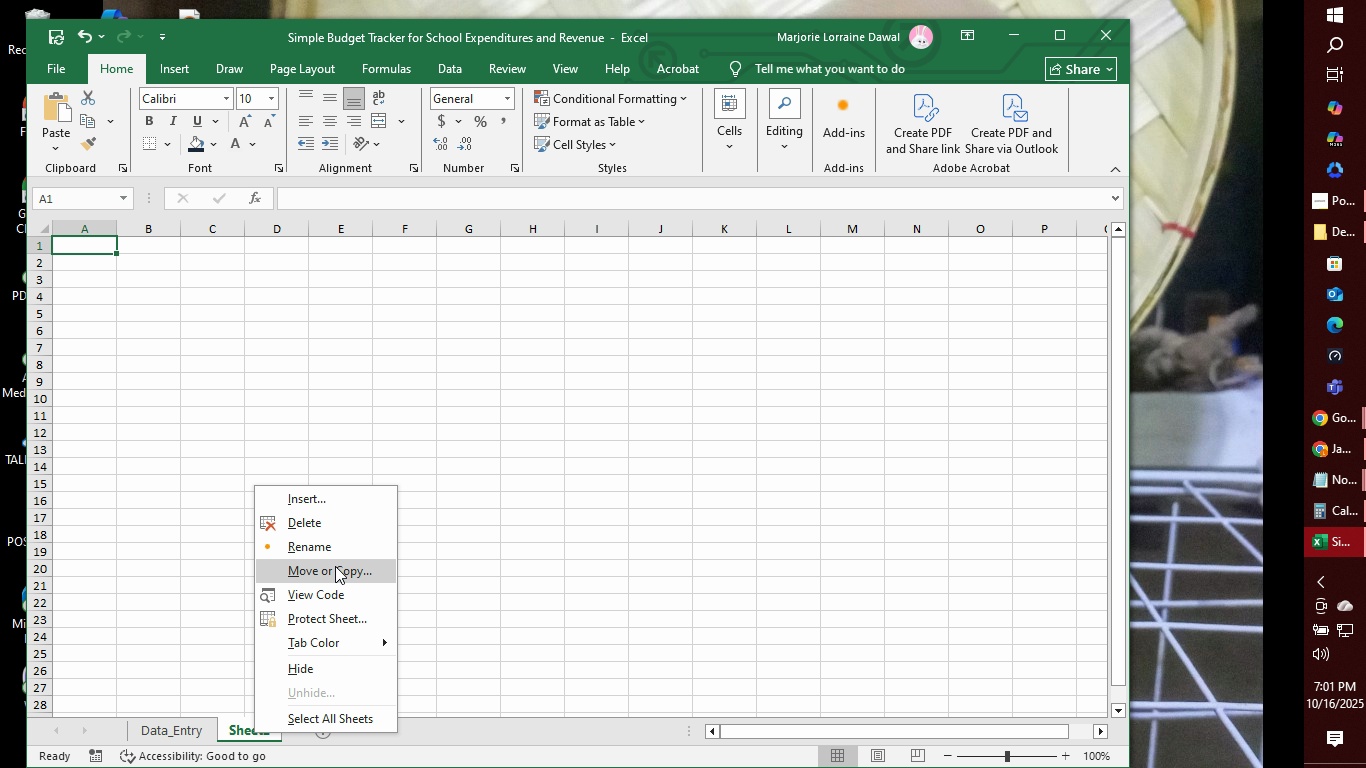 
left_click([343, 548])
 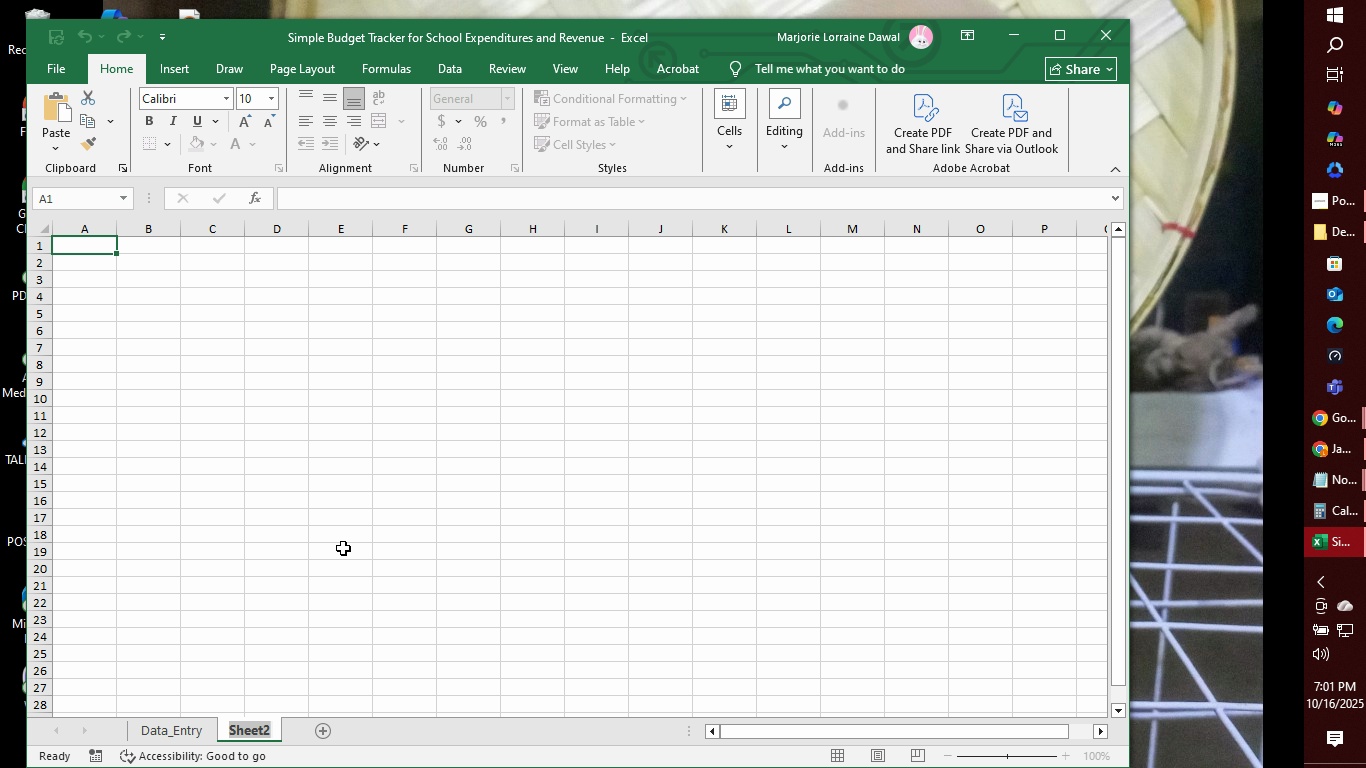 
type(AssumptionsaSSUMPTIONS)
 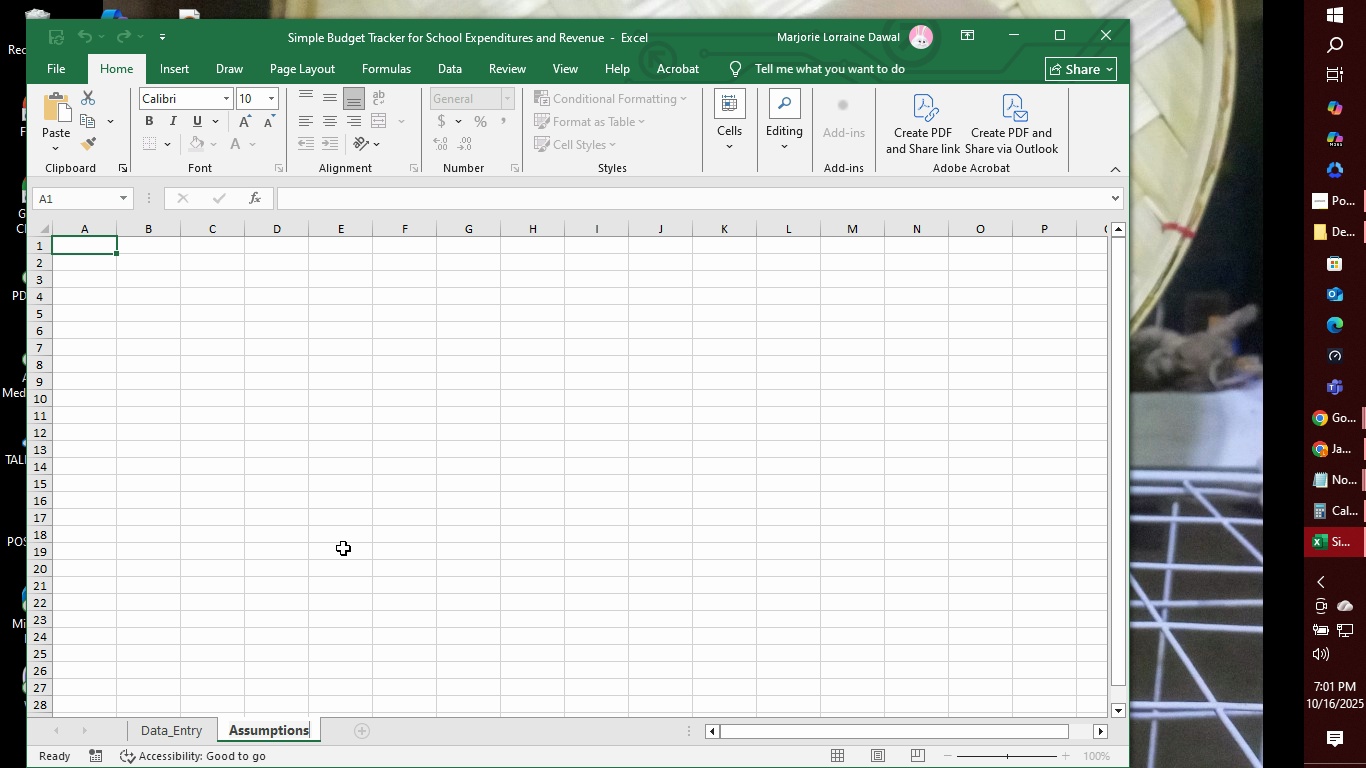 
hold_key(key=Backspace, duration=1.01)
 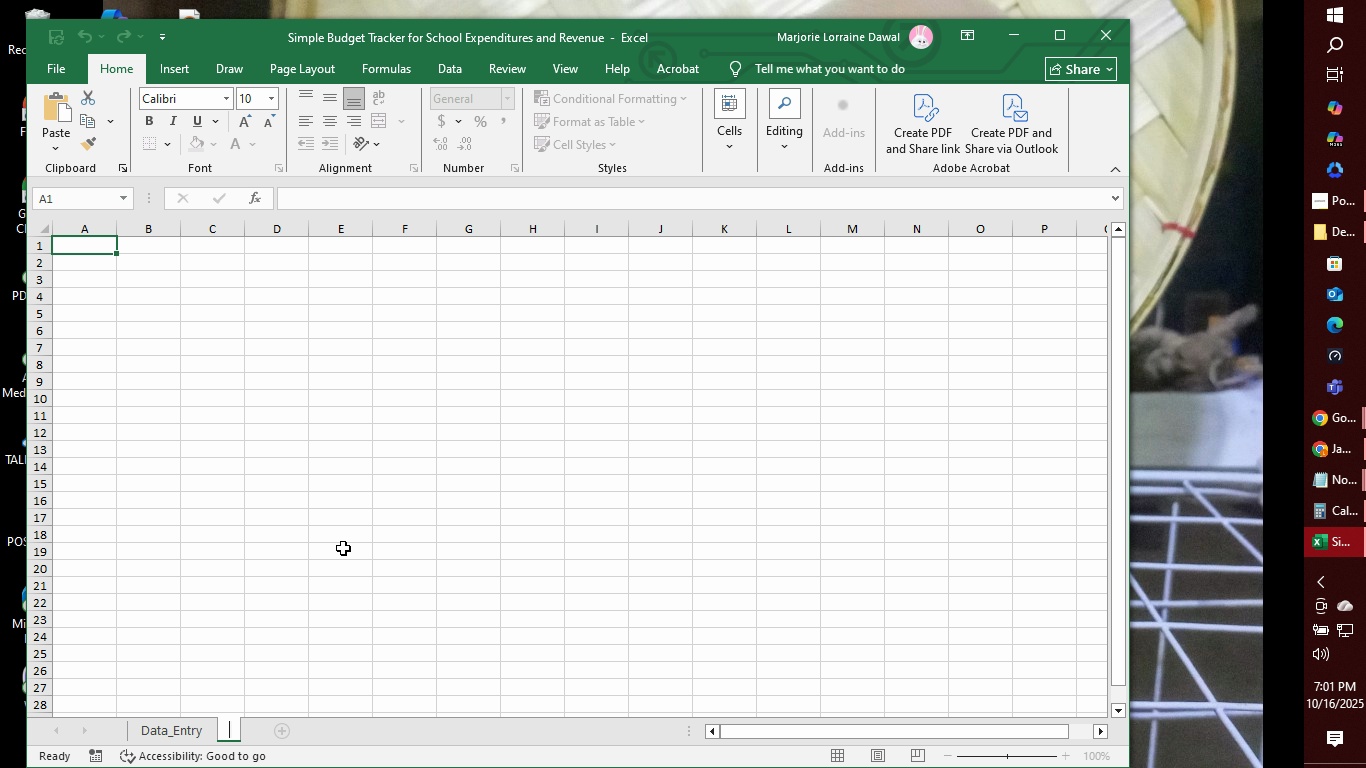 
hold_key(key=Enter, duration=17.6)
 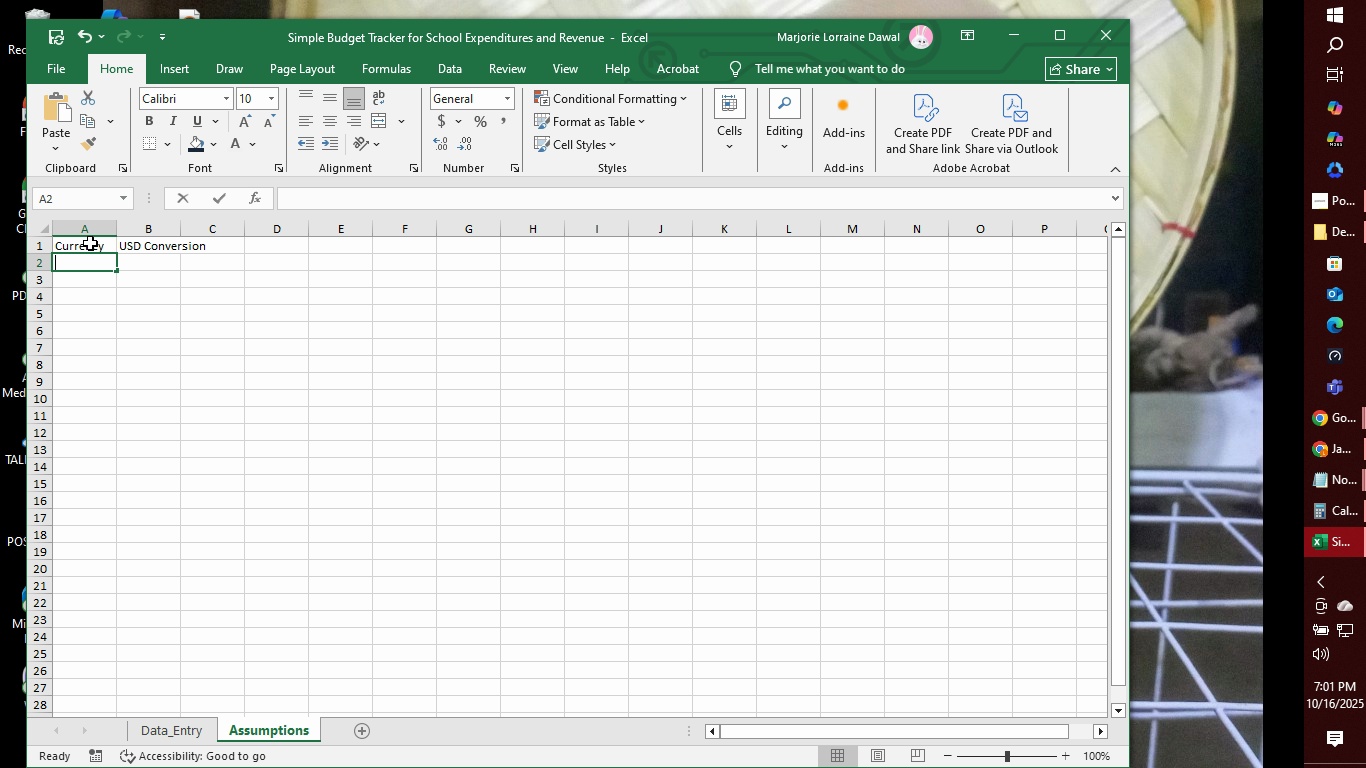 
left_click([90, 244])
 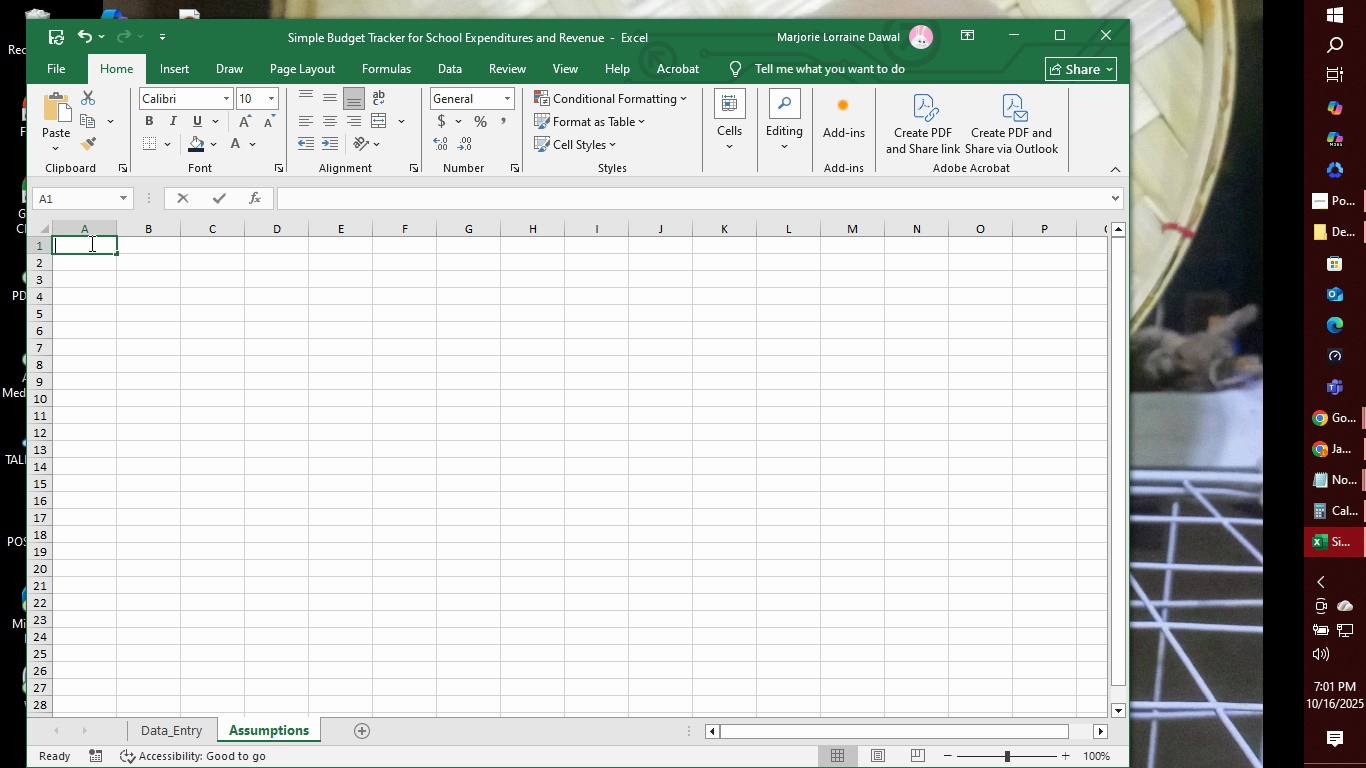 
type(Currency)
key(Tab)
type(USD Cio)
key(Backspace)
key(Backspace)
type(onversionPHP)
key(Tab)
type(0.017)
 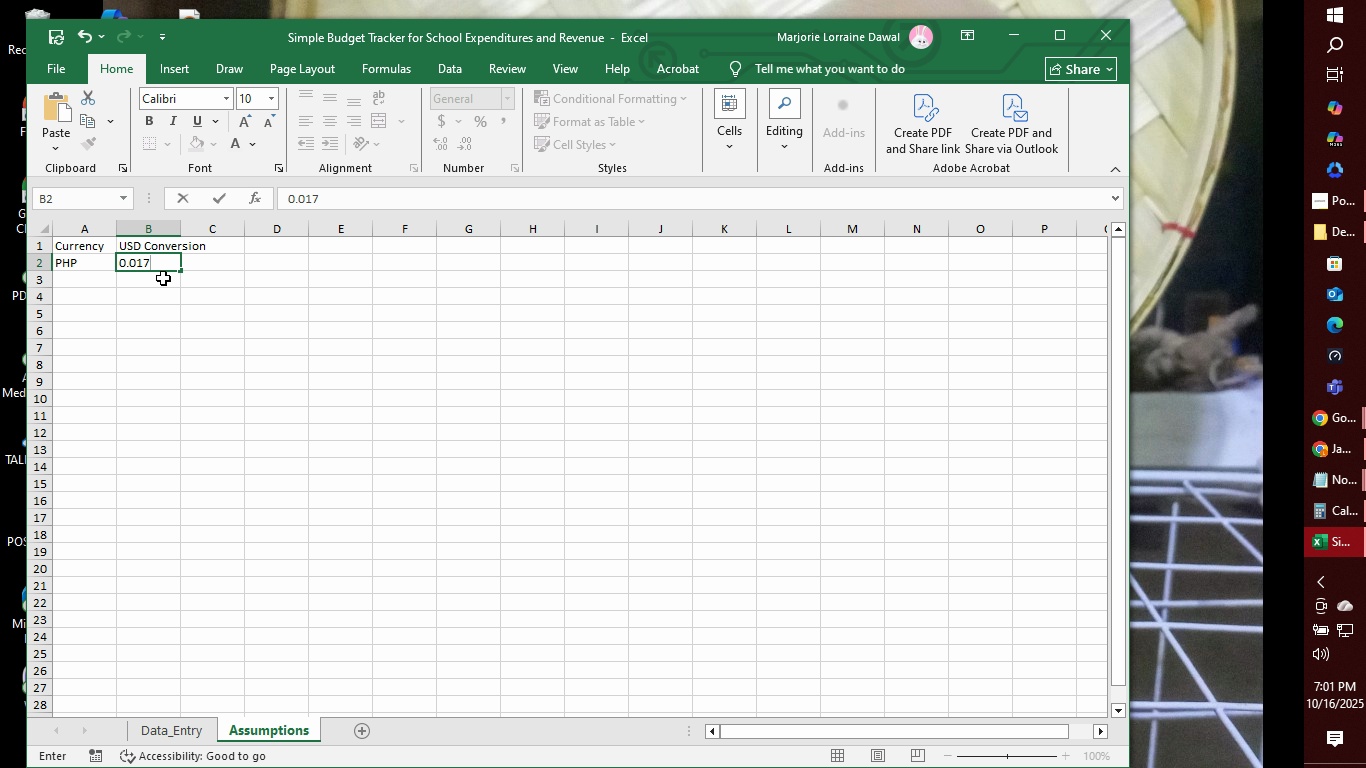 
key(Enter)
 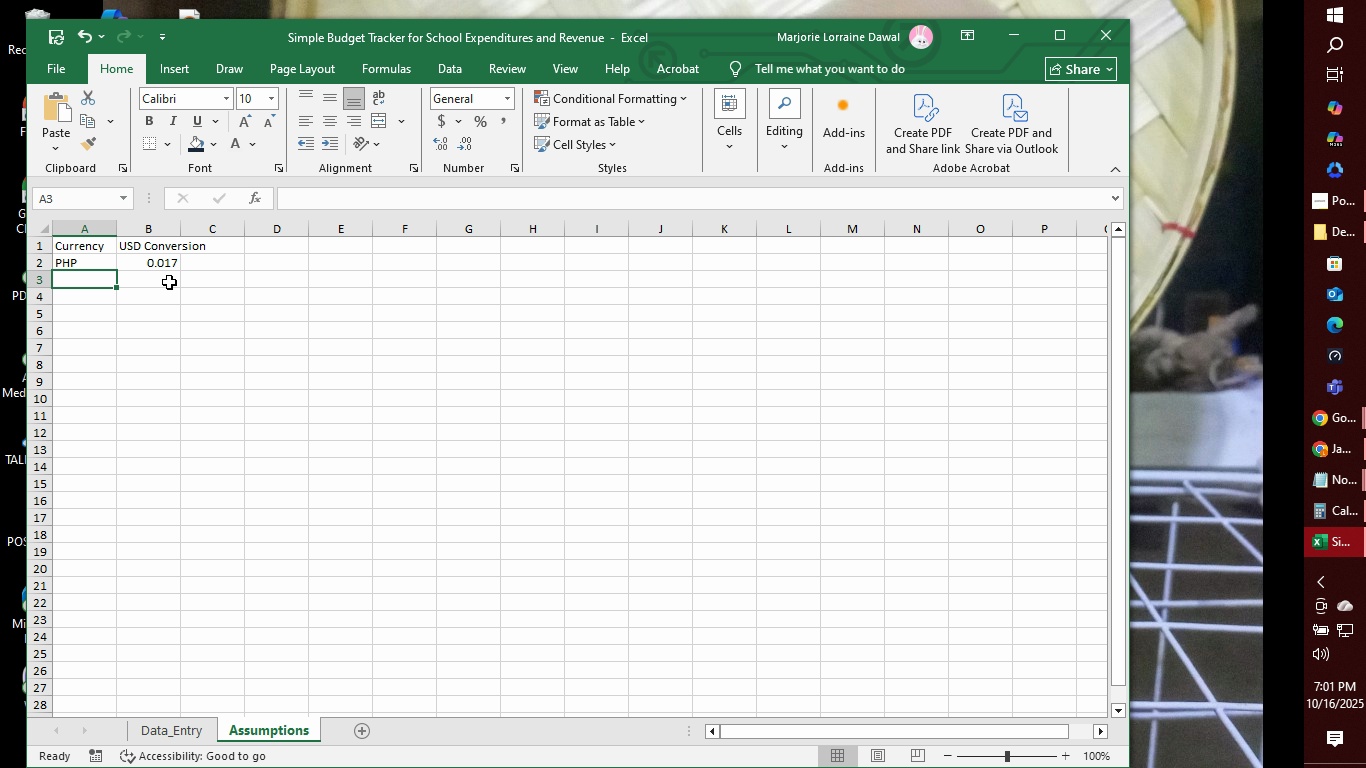 
hold_key(key=ShiftLeft, duration=0.71)
 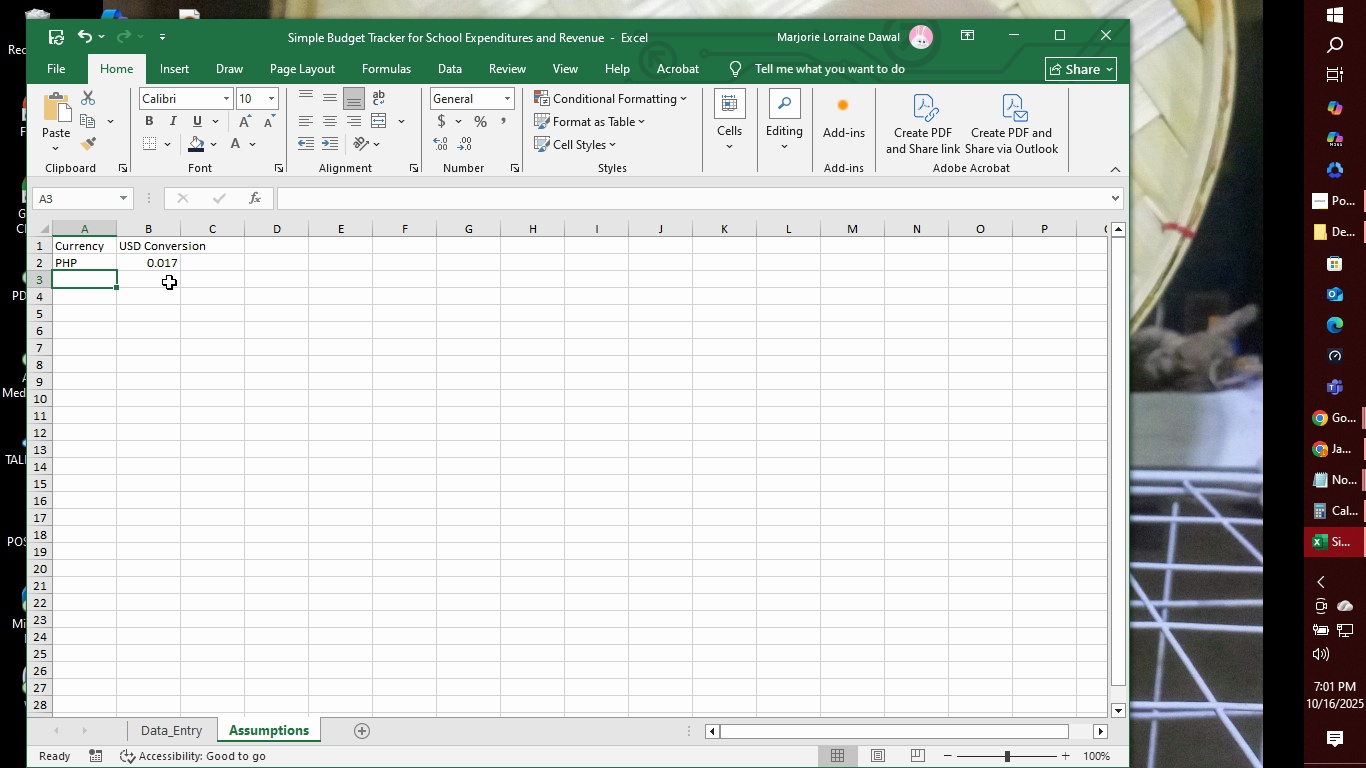 
type(USD)
key(Tab)
type(1)
 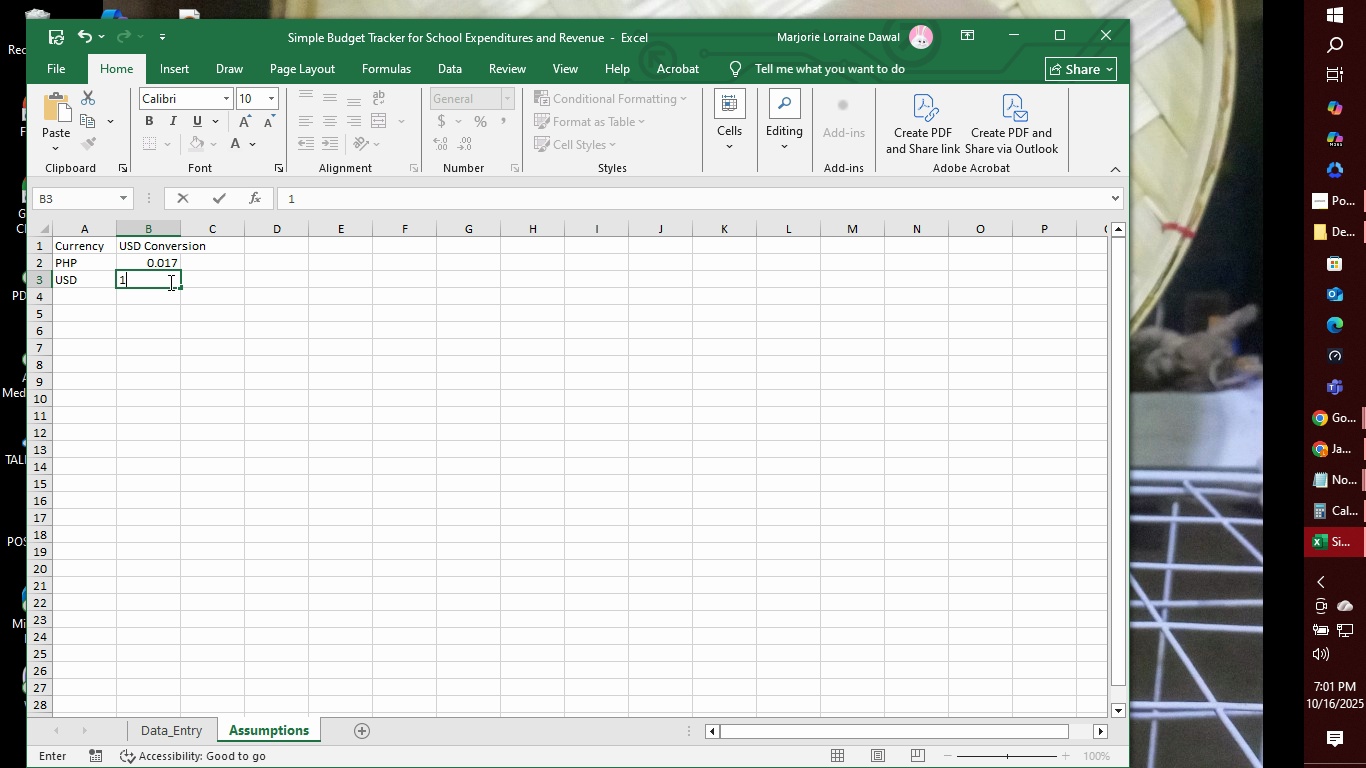 
key(Enter)
 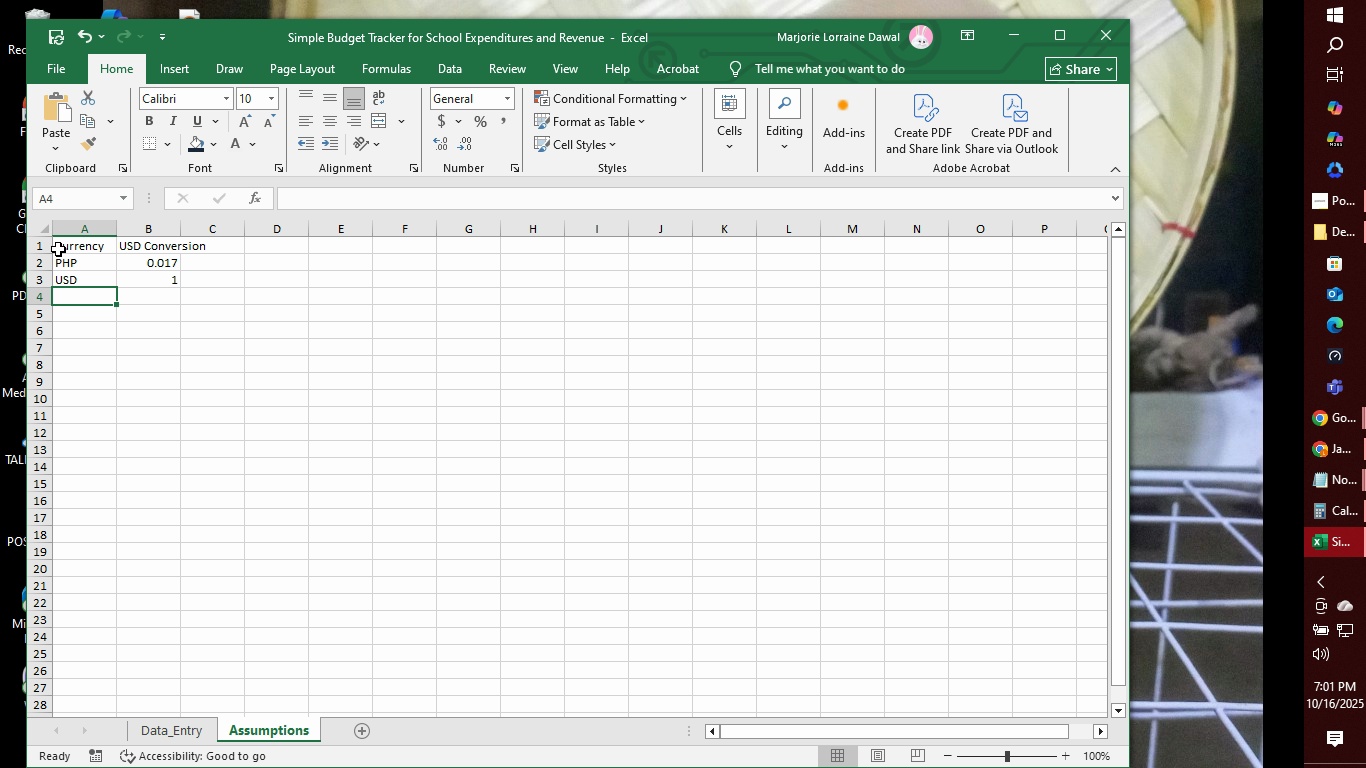 
left_click([42, 243])
 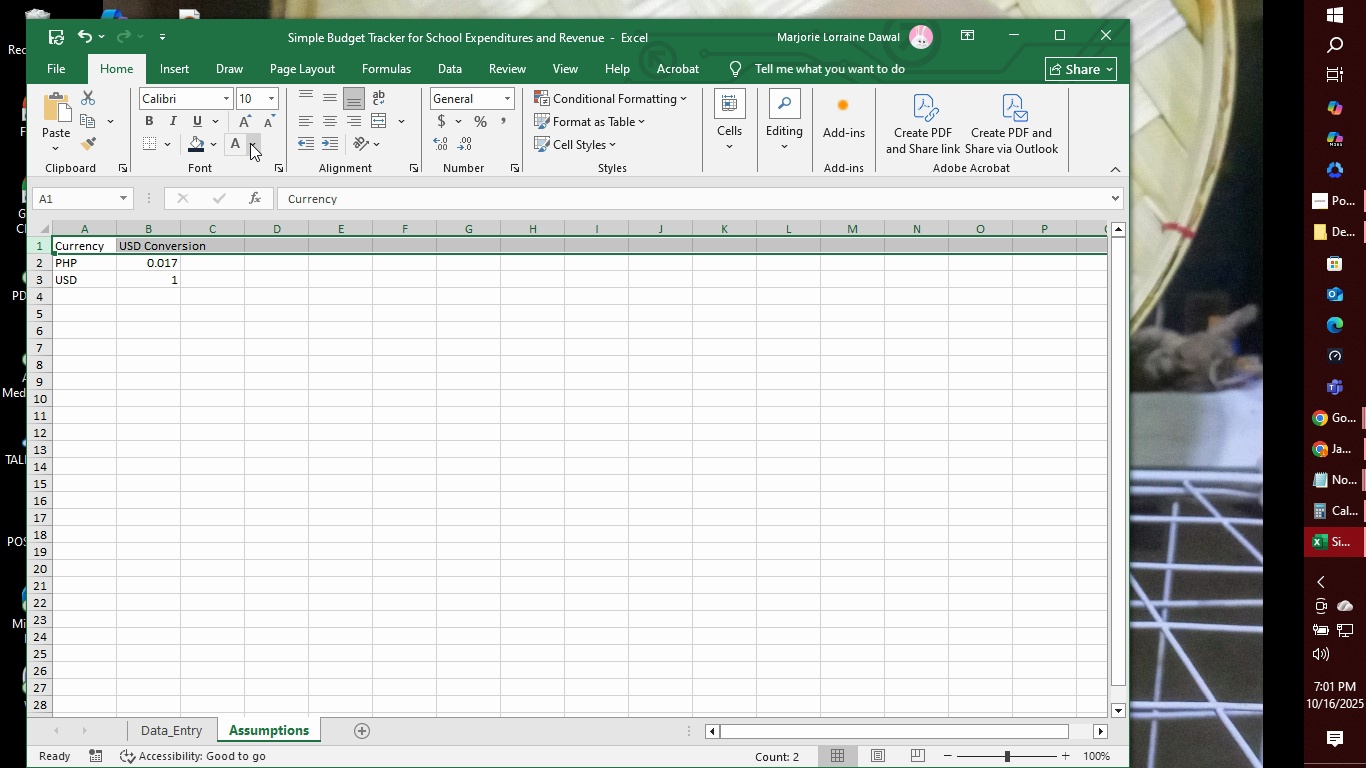 
left_click([248, 141])
 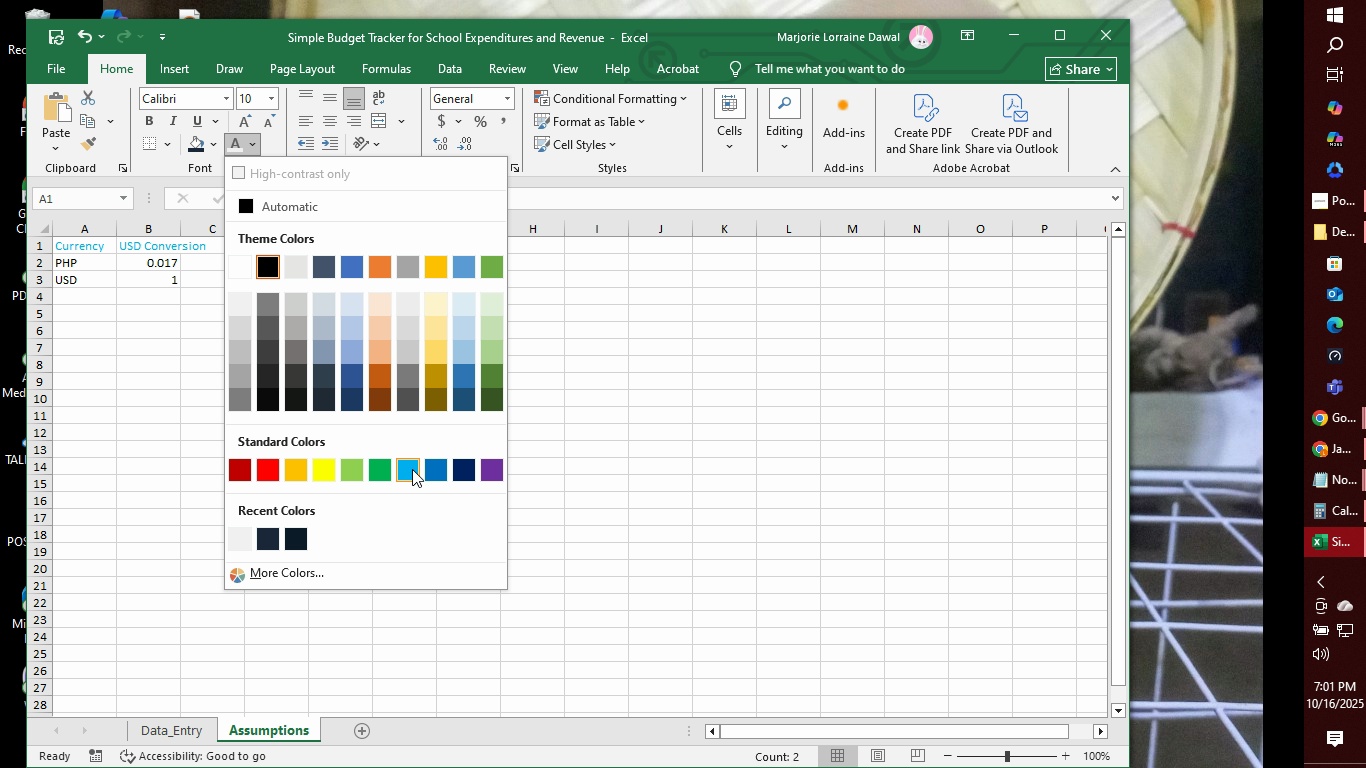 
left_click([412, 469])
 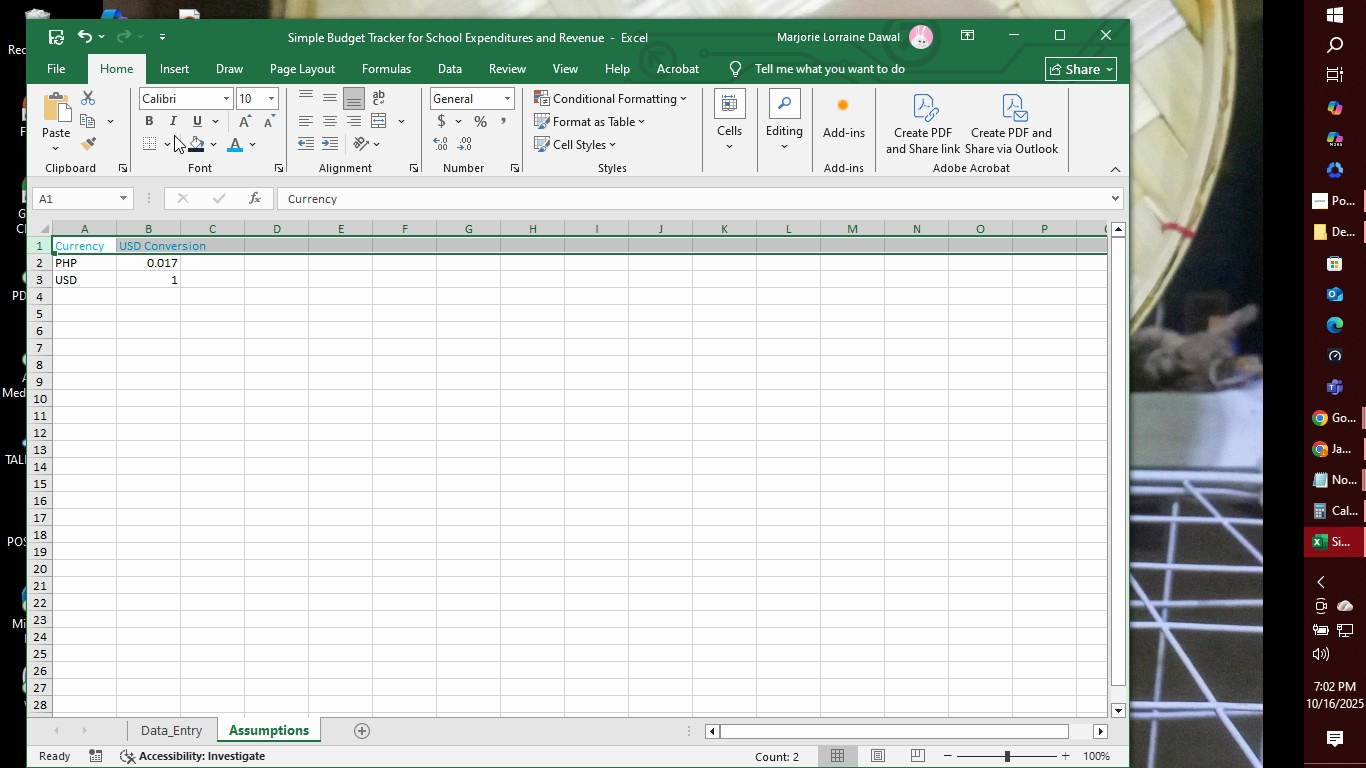 
left_click([156, 117])
 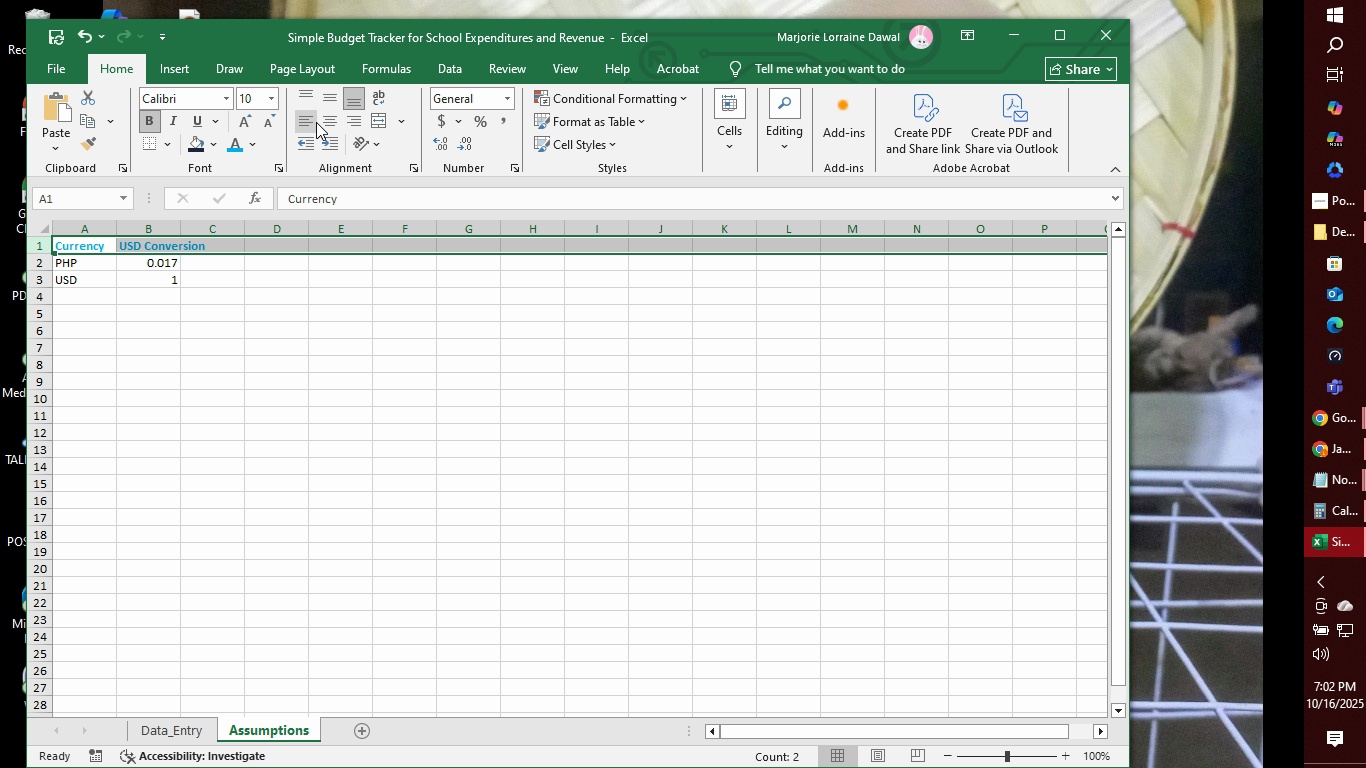 
left_click([324, 119])
 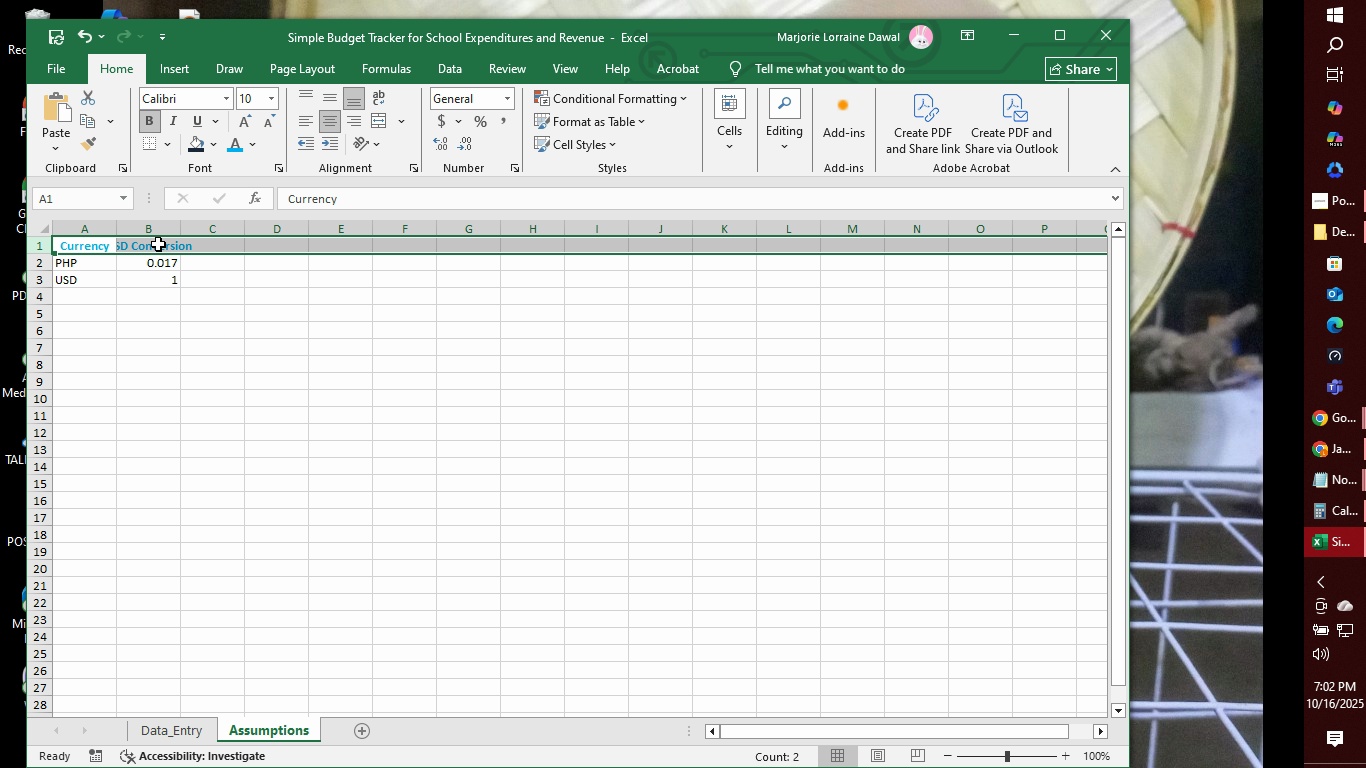 
left_click([158, 244])
 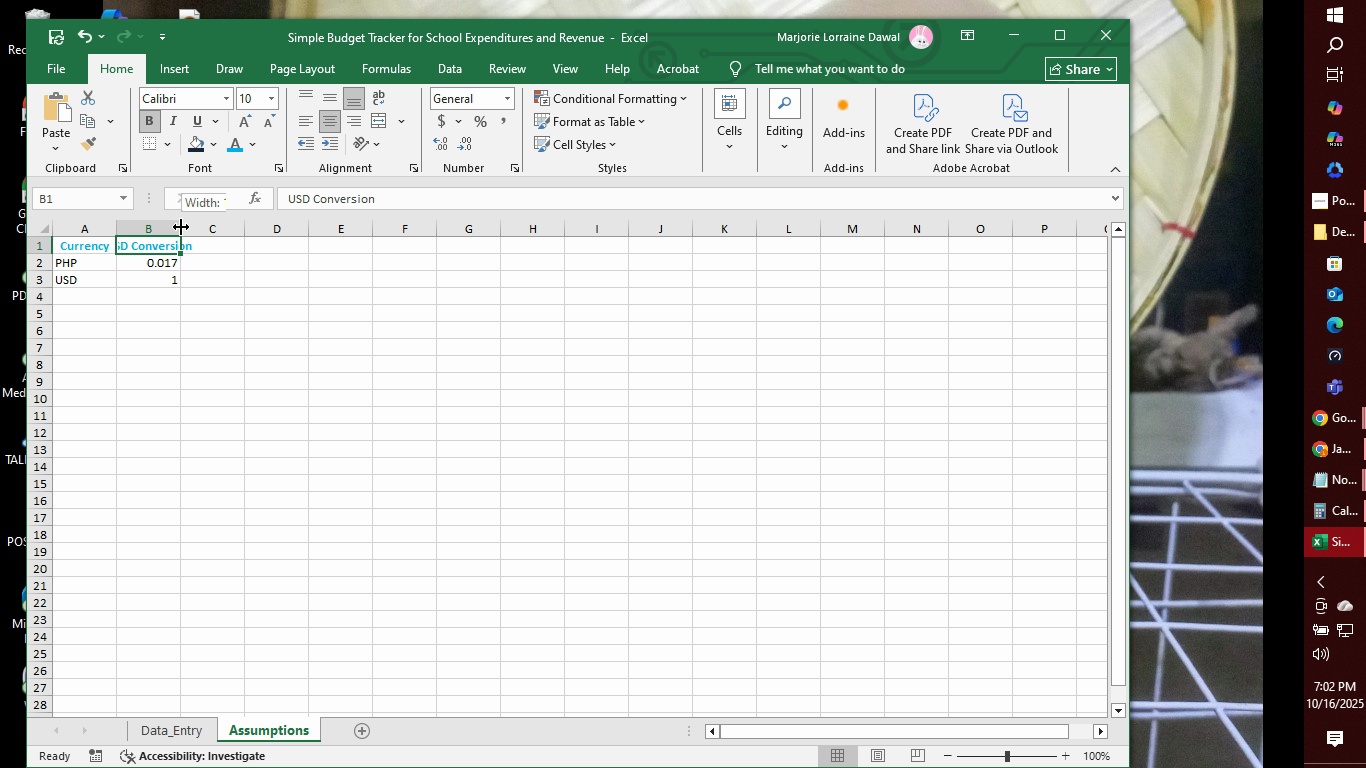 
left_click_drag(start_coordinate=[181, 227], to_coordinate=[216, 228])
 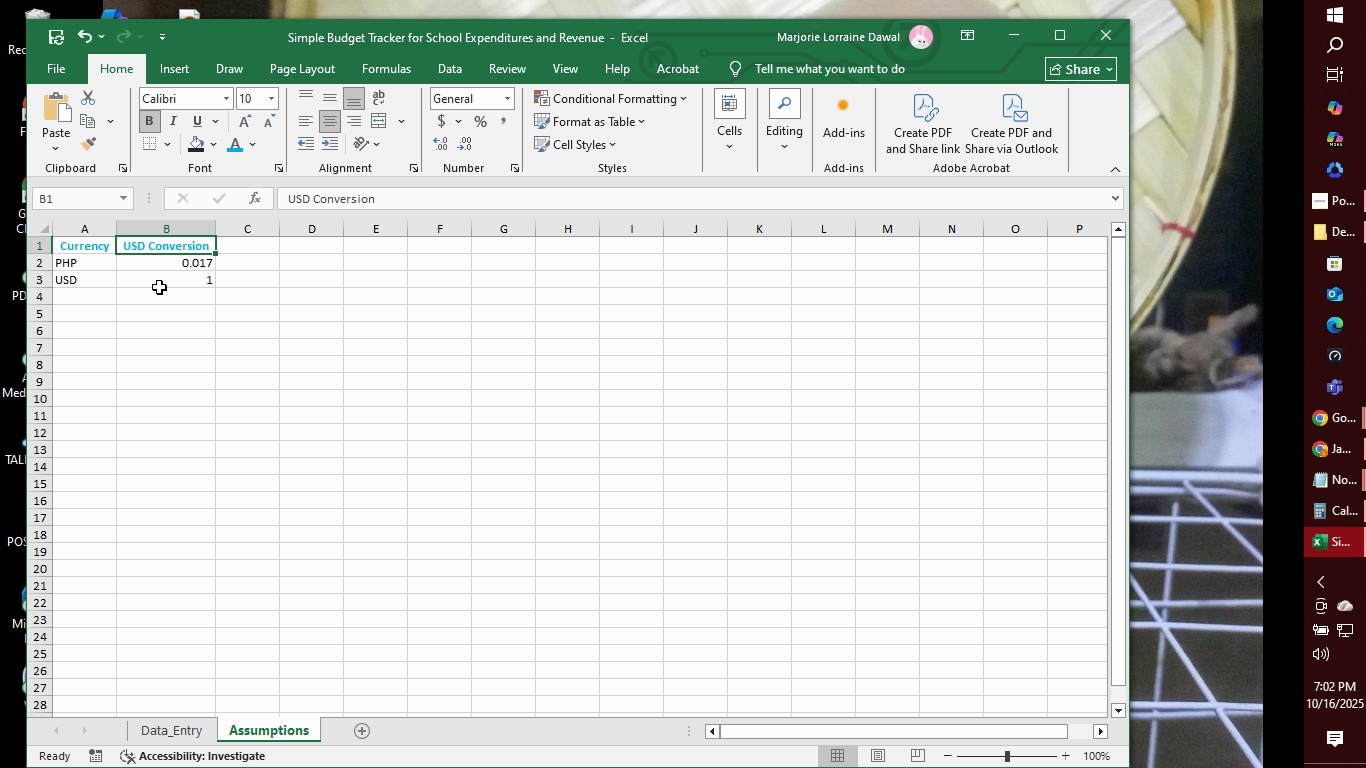 
left_click([159, 287])
 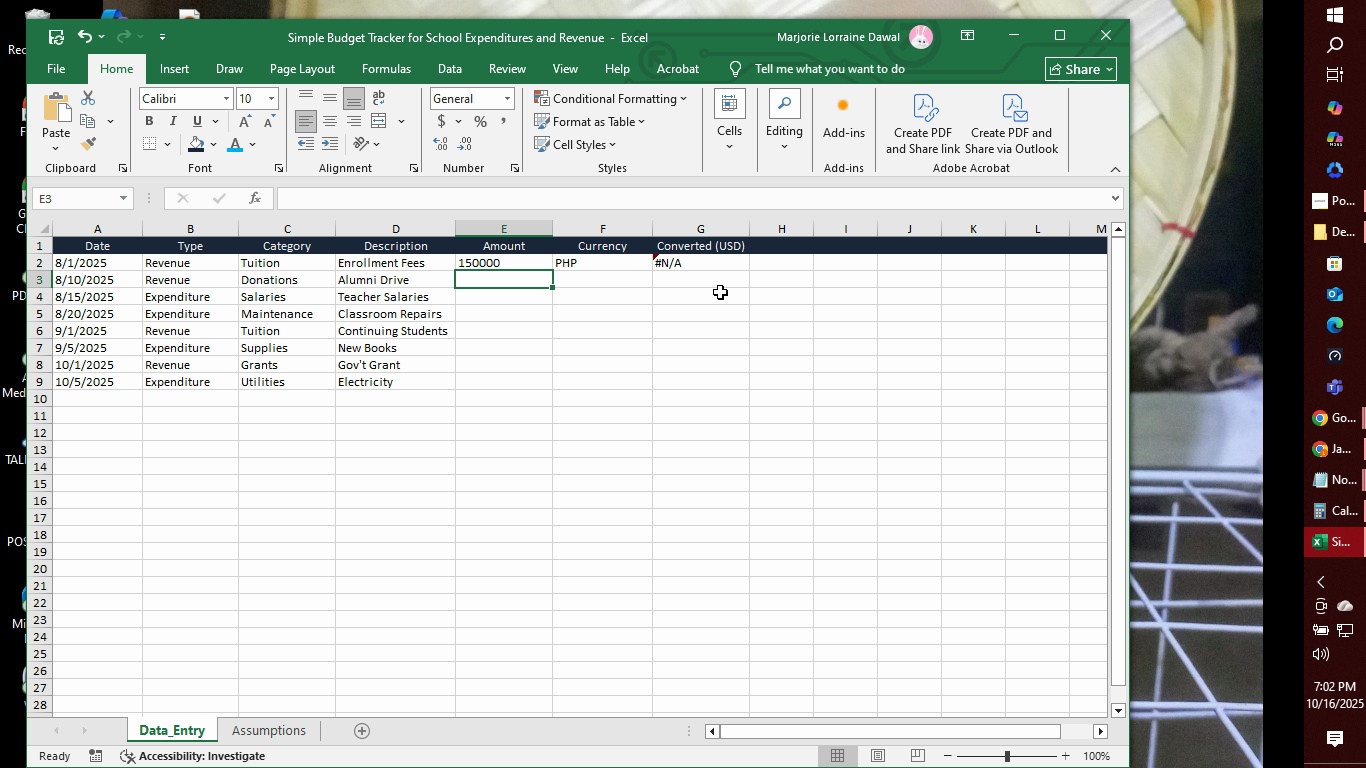 
left_click([695, 267])
 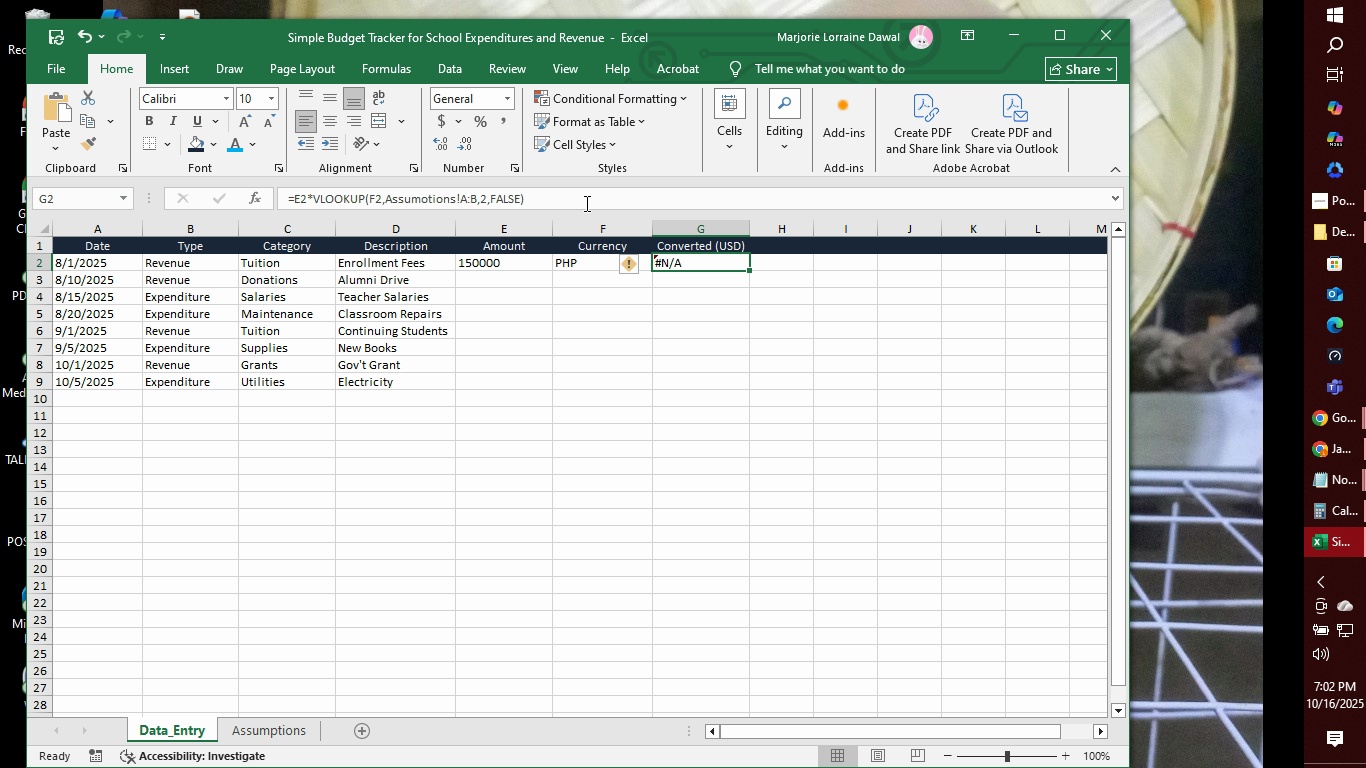 
left_click([585, 203])
 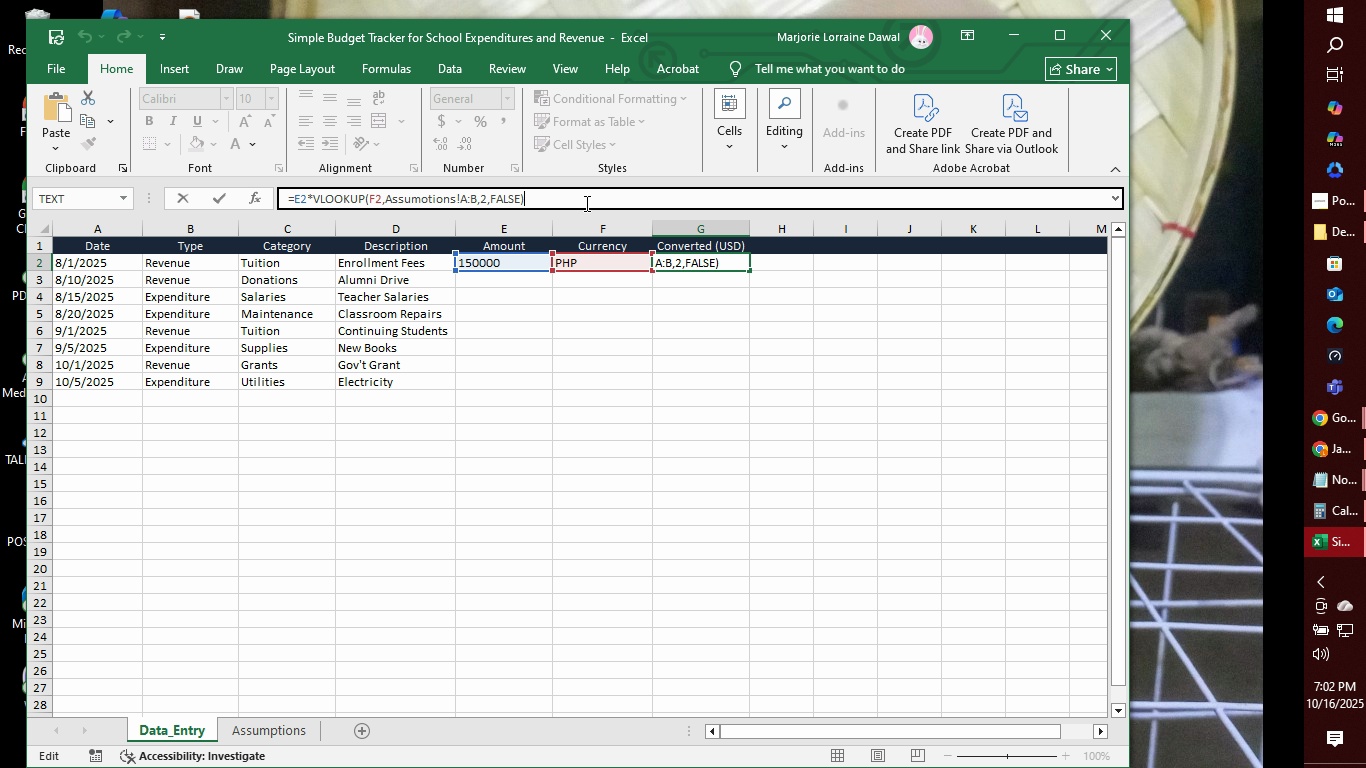 
key(Enter)
 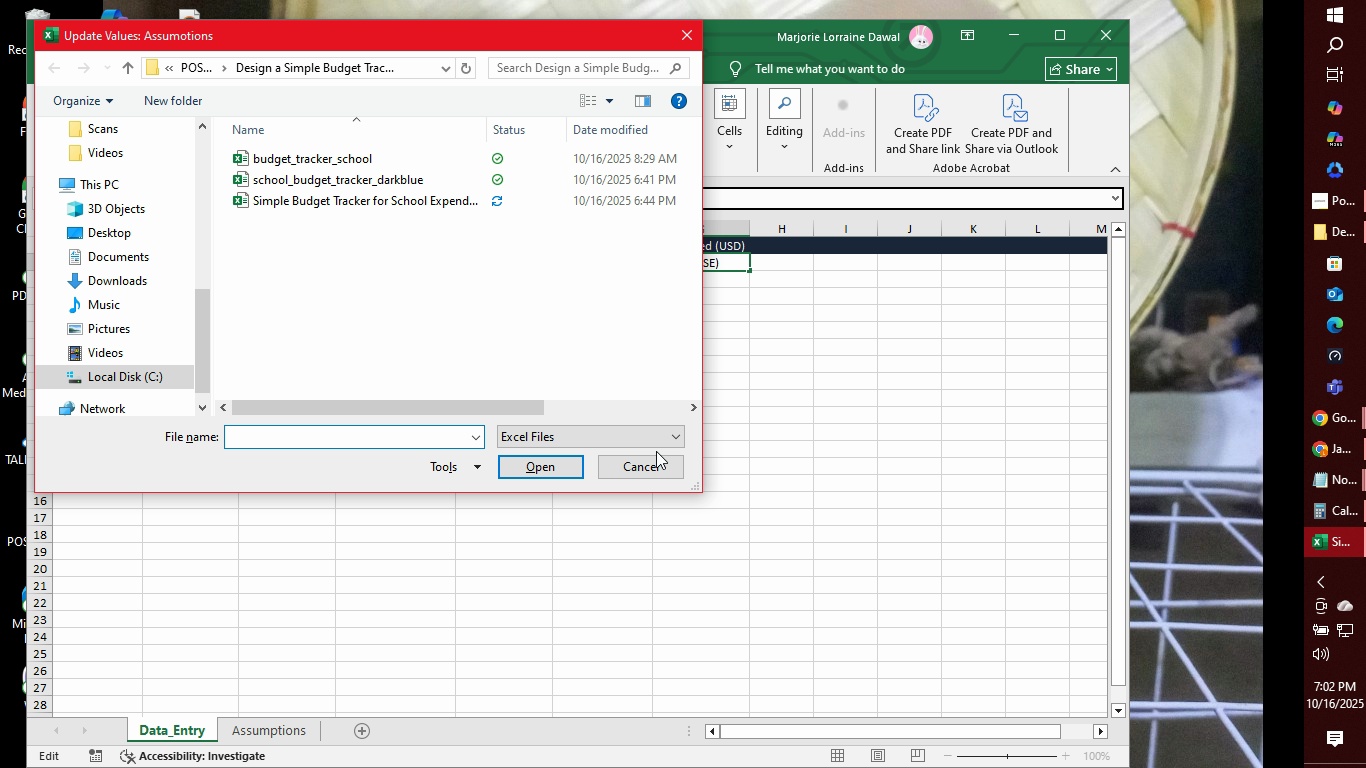 
left_click([641, 459])
 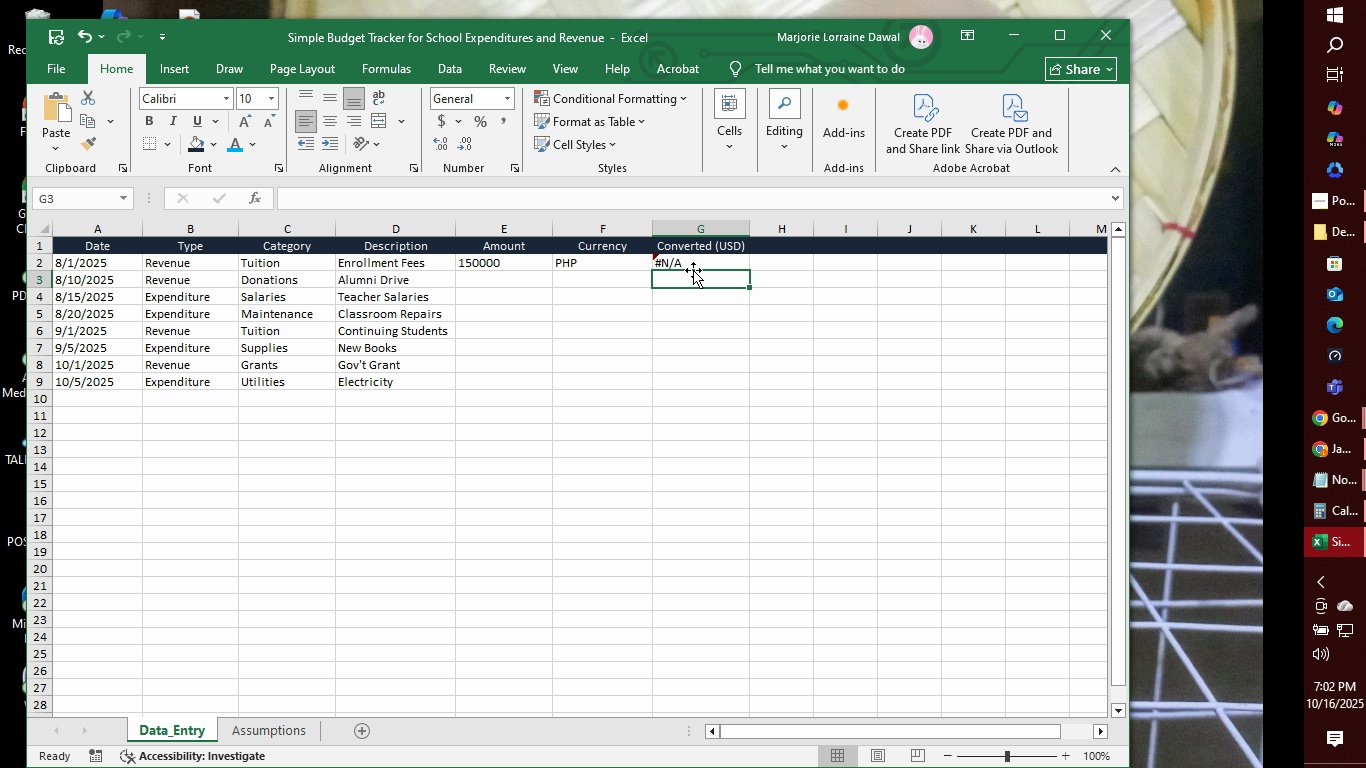 
left_click([692, 267])
 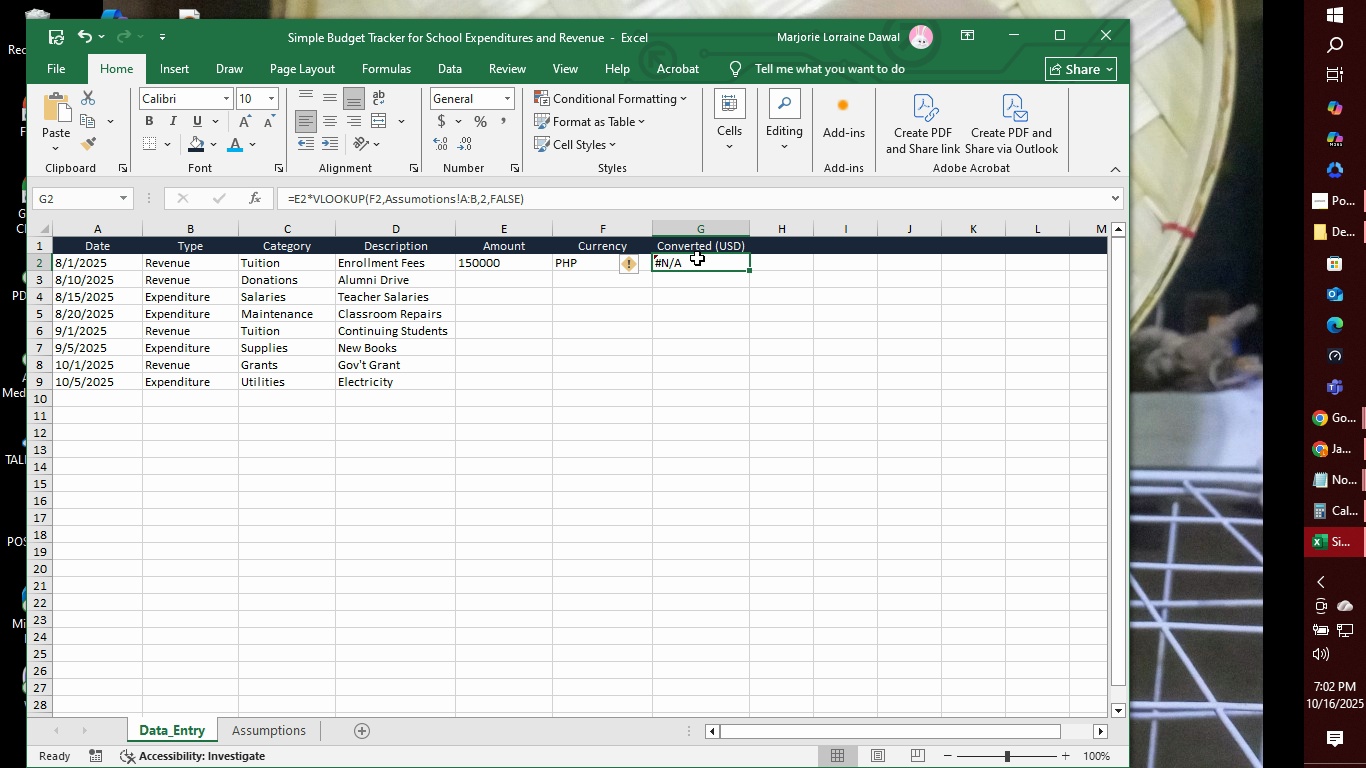 
left_click([697, 258])
 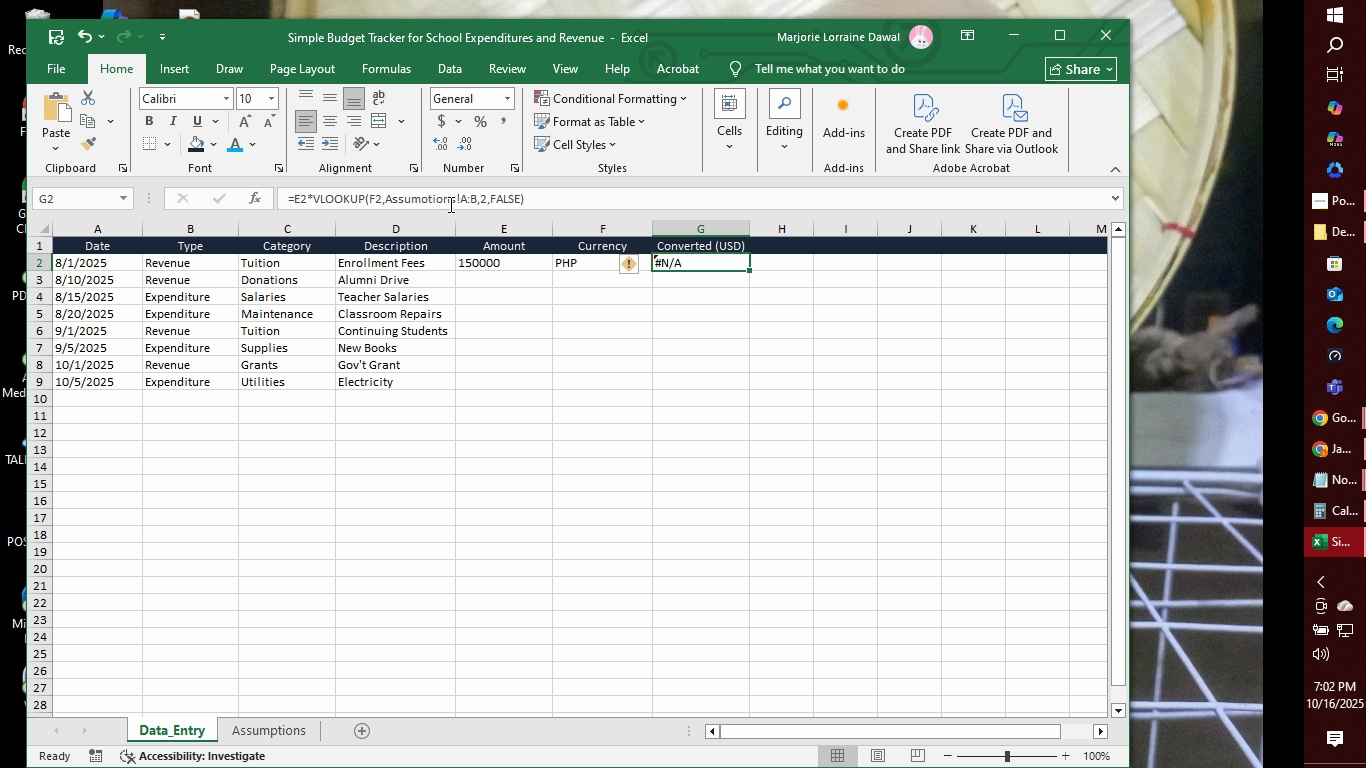 
left_click([426, 199])
 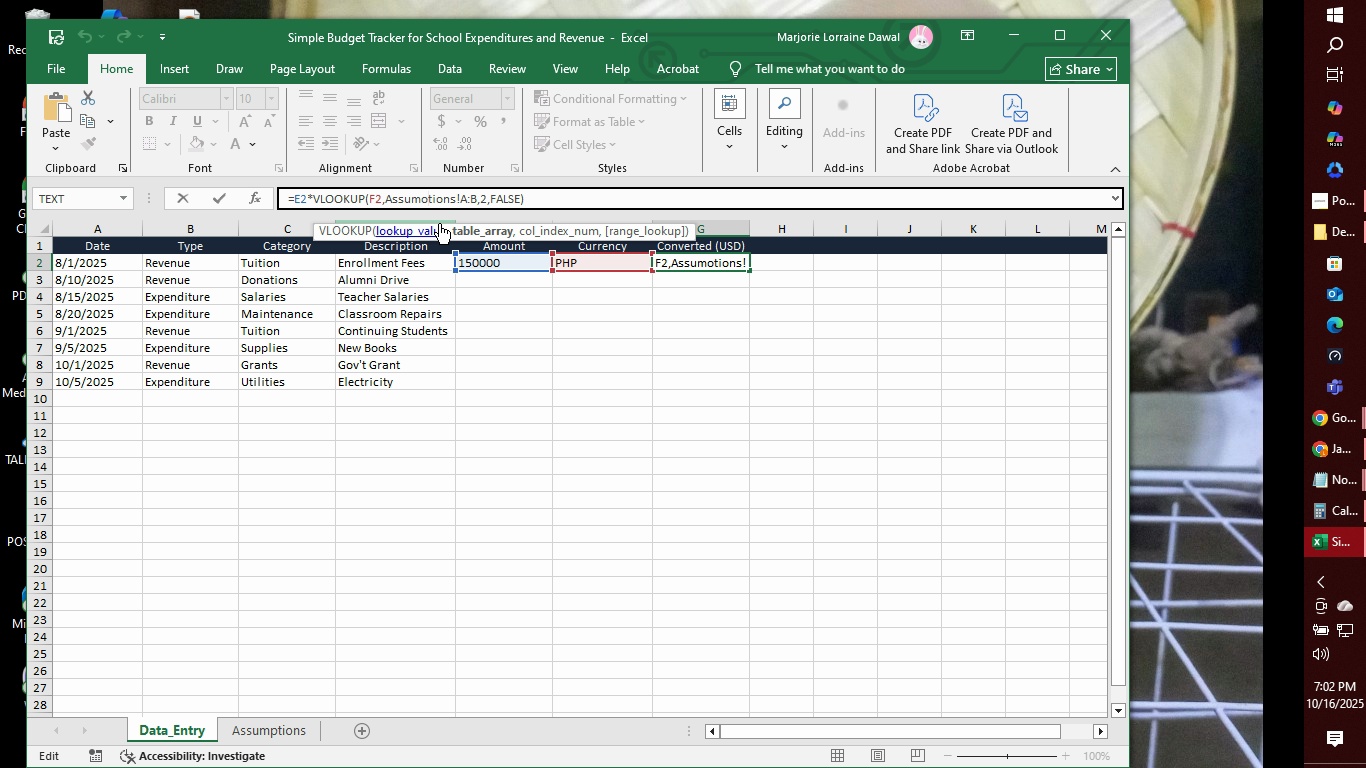 
key(Backspace)
 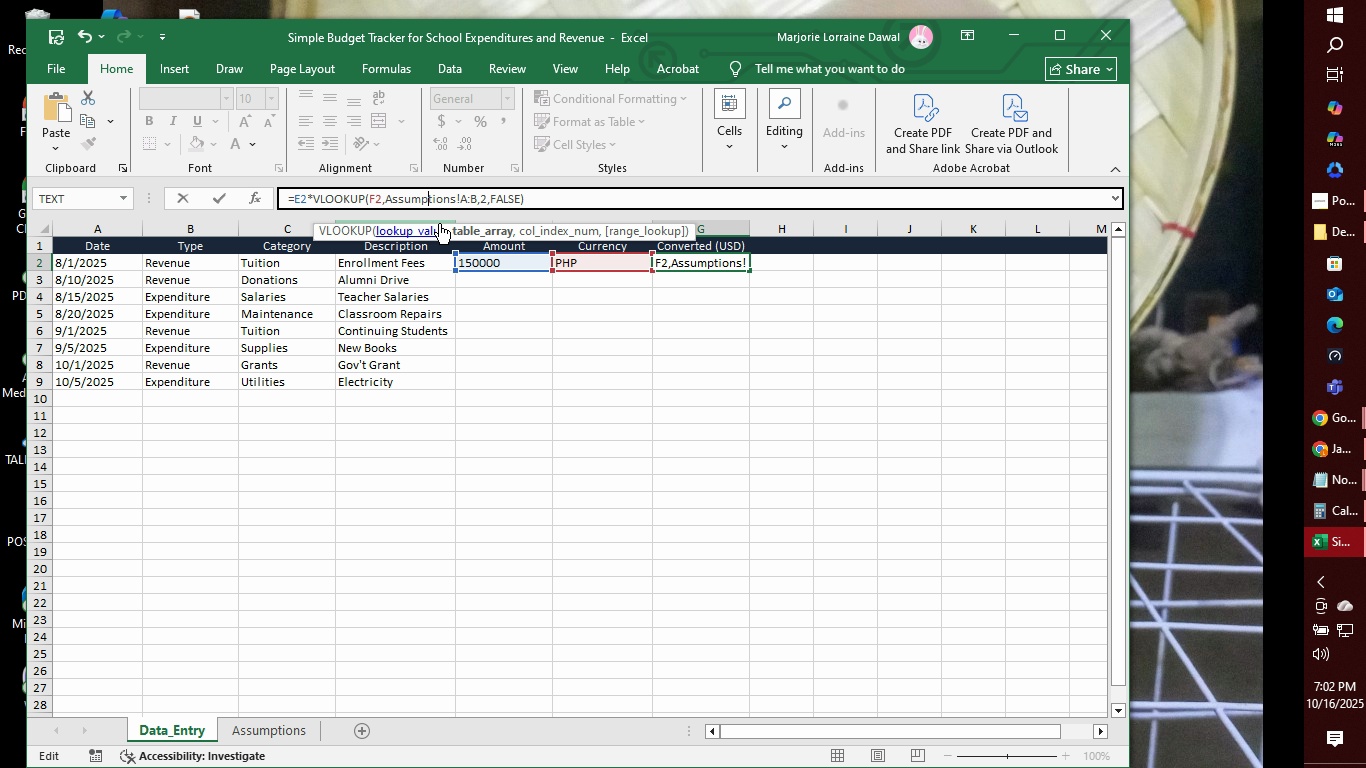 
key(P)
 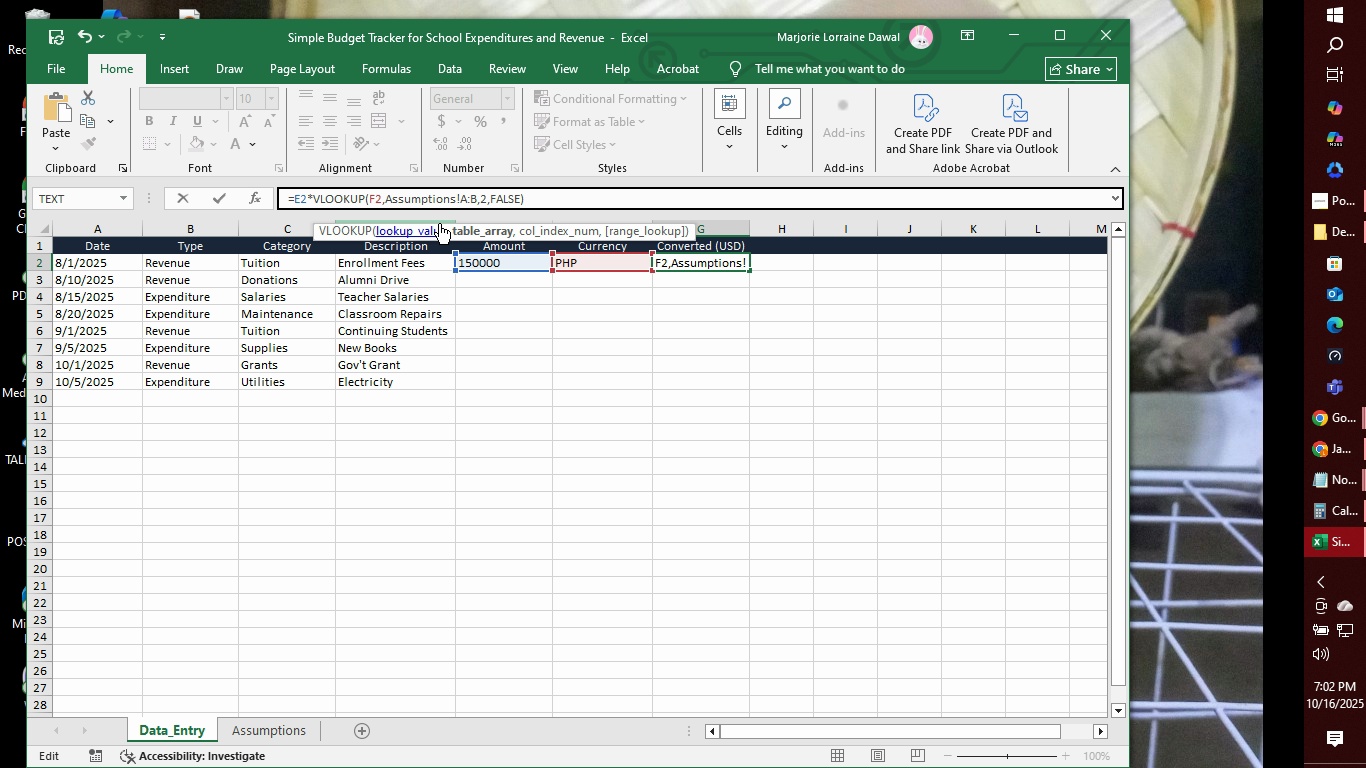 
key(Enter)
 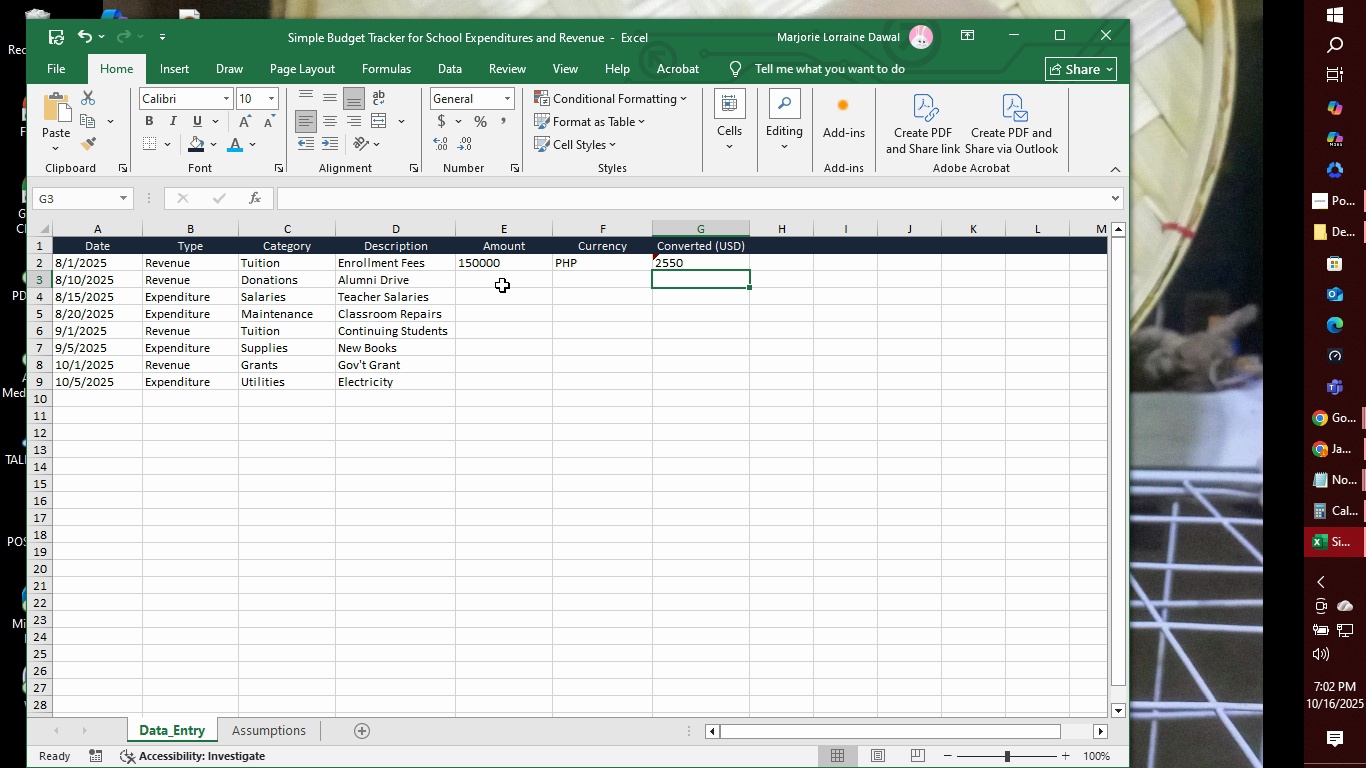 
left_click([500, 278])
 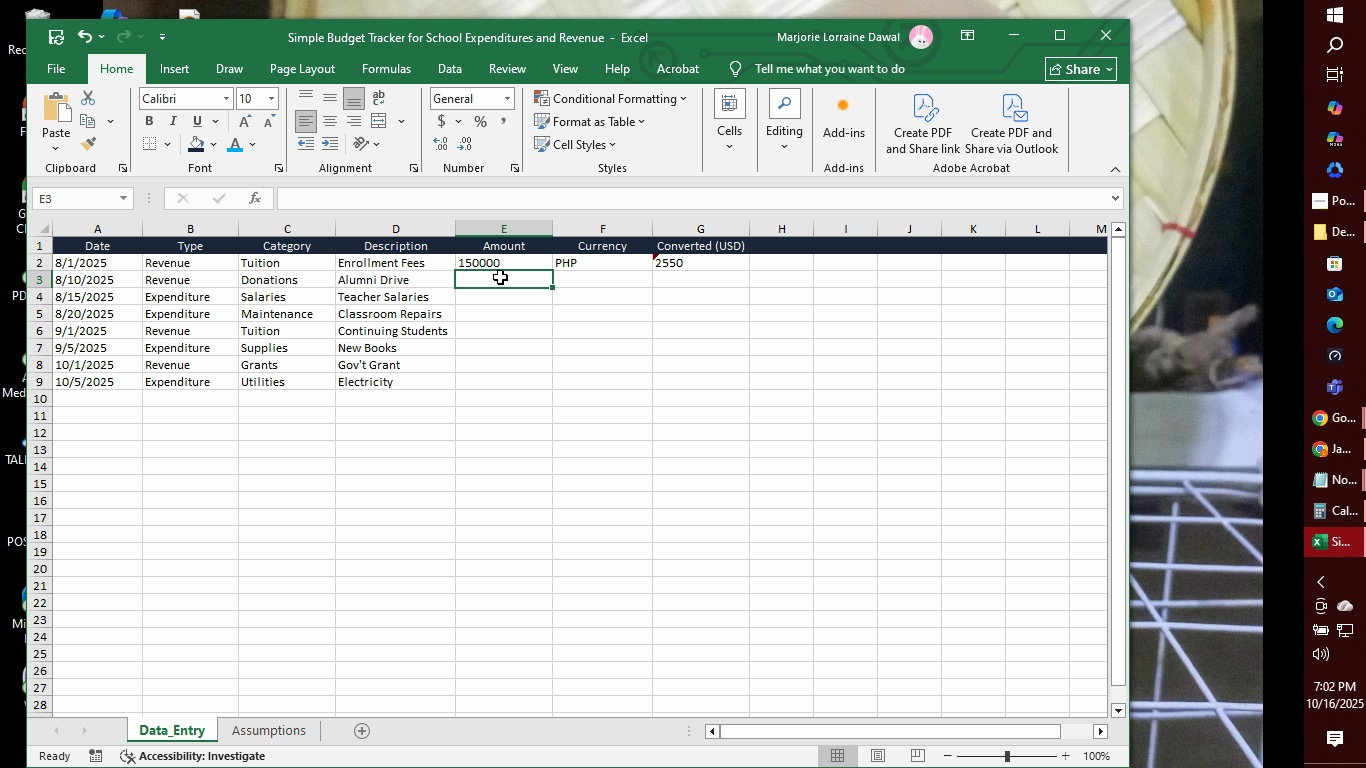 
wait(7.84)
 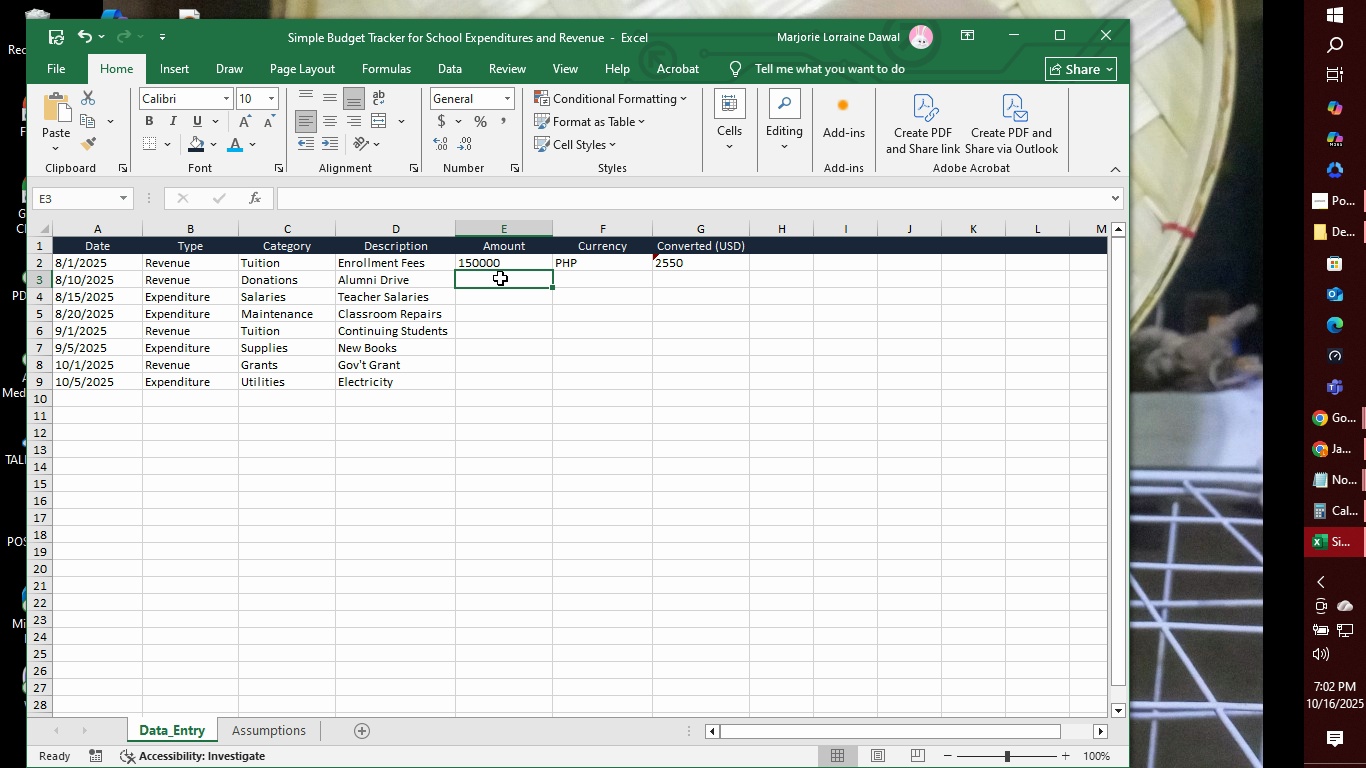 
type(50000)
key(Tab)
key(Tab)
 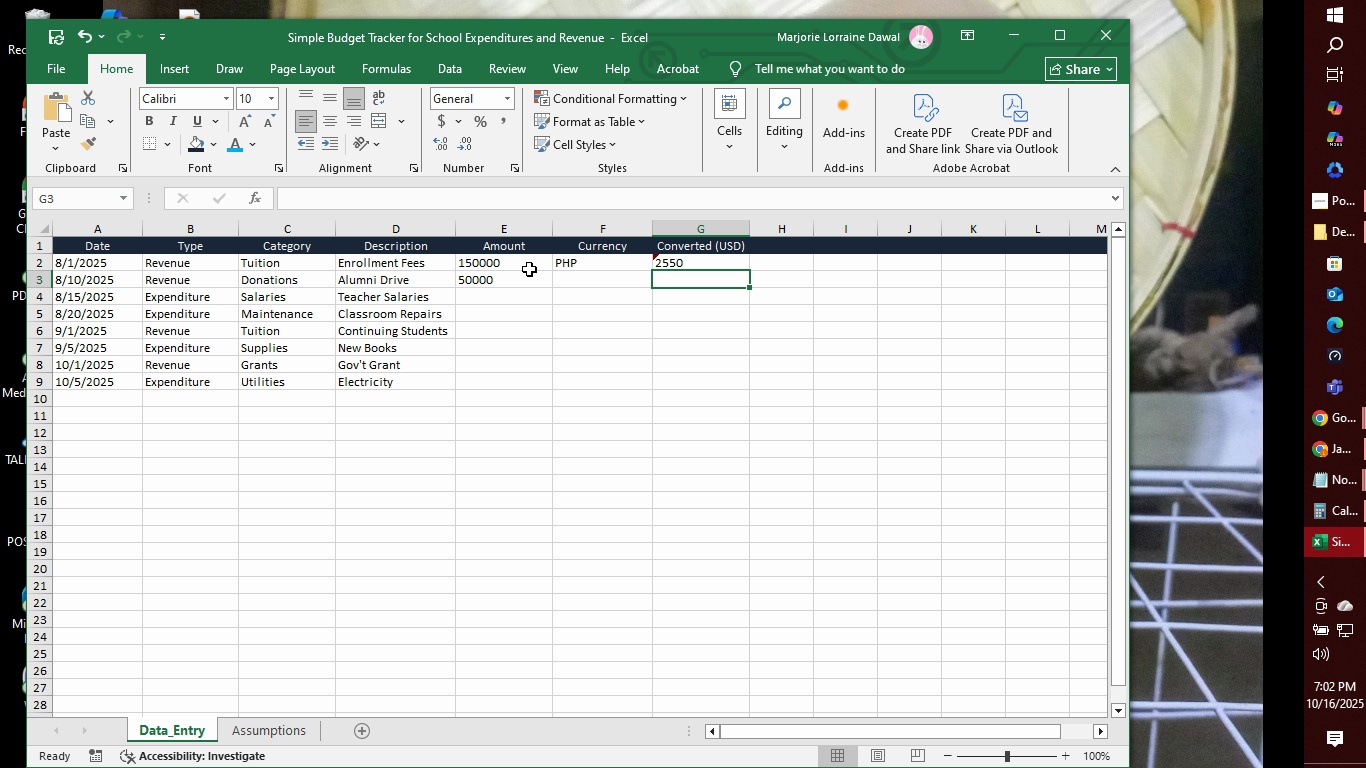 
left_click([598, 264])
 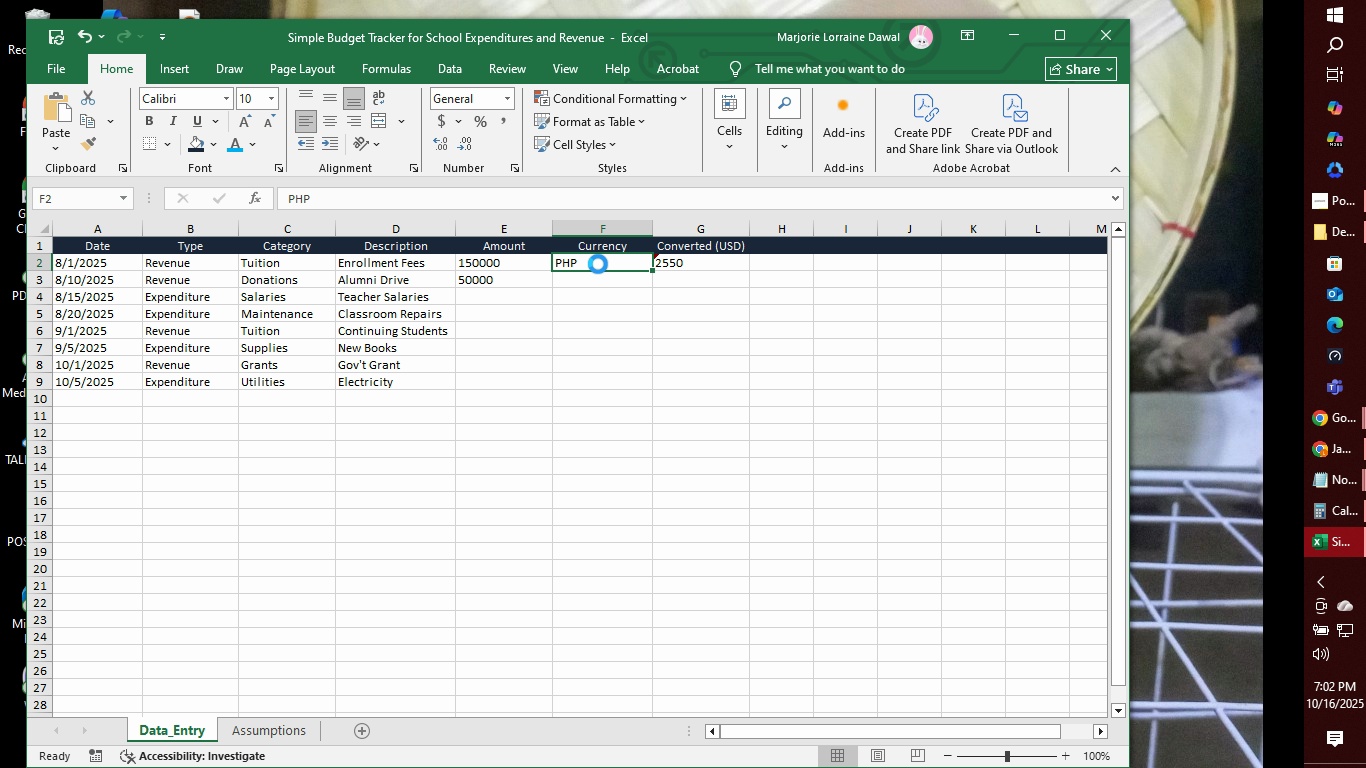 
key(Control+C)
 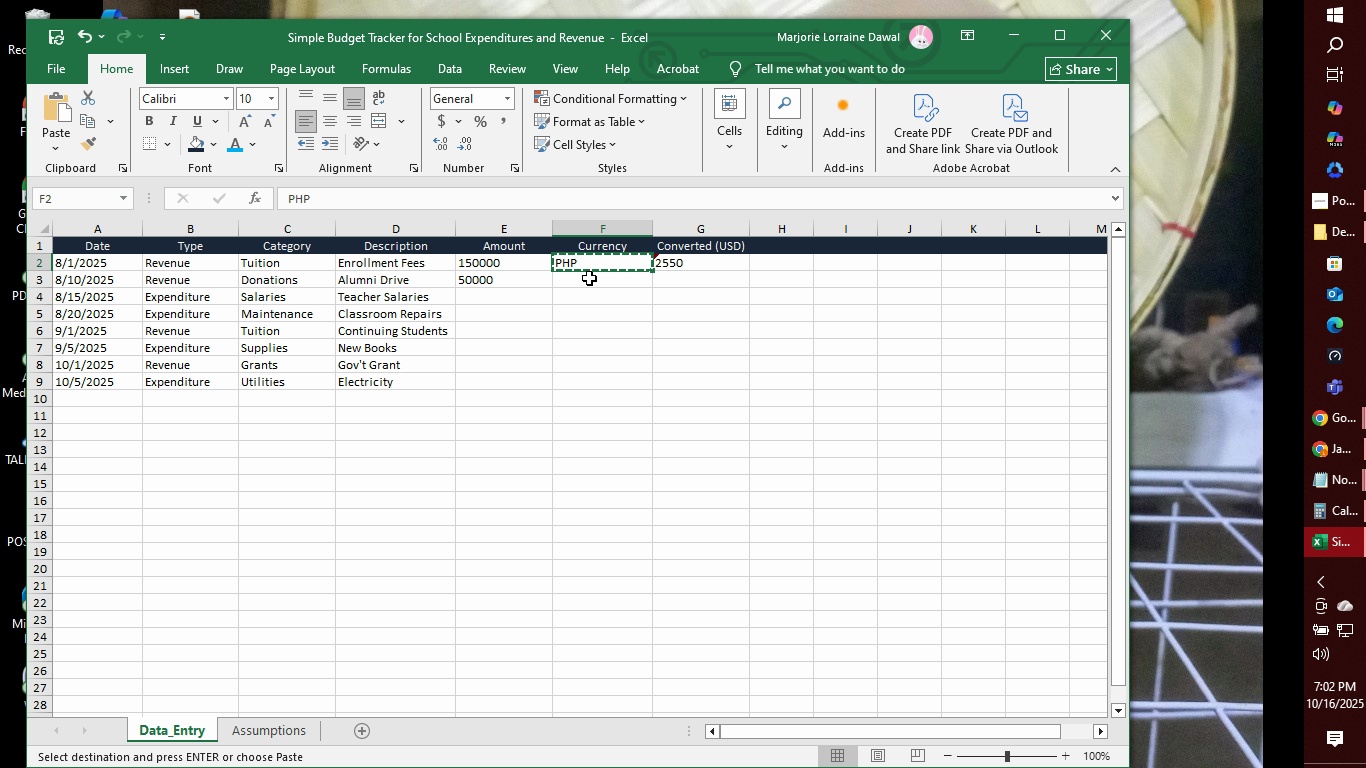 
left_click_drag(start_coordinate=[587, 279], to_coordinate=[594, 381])
 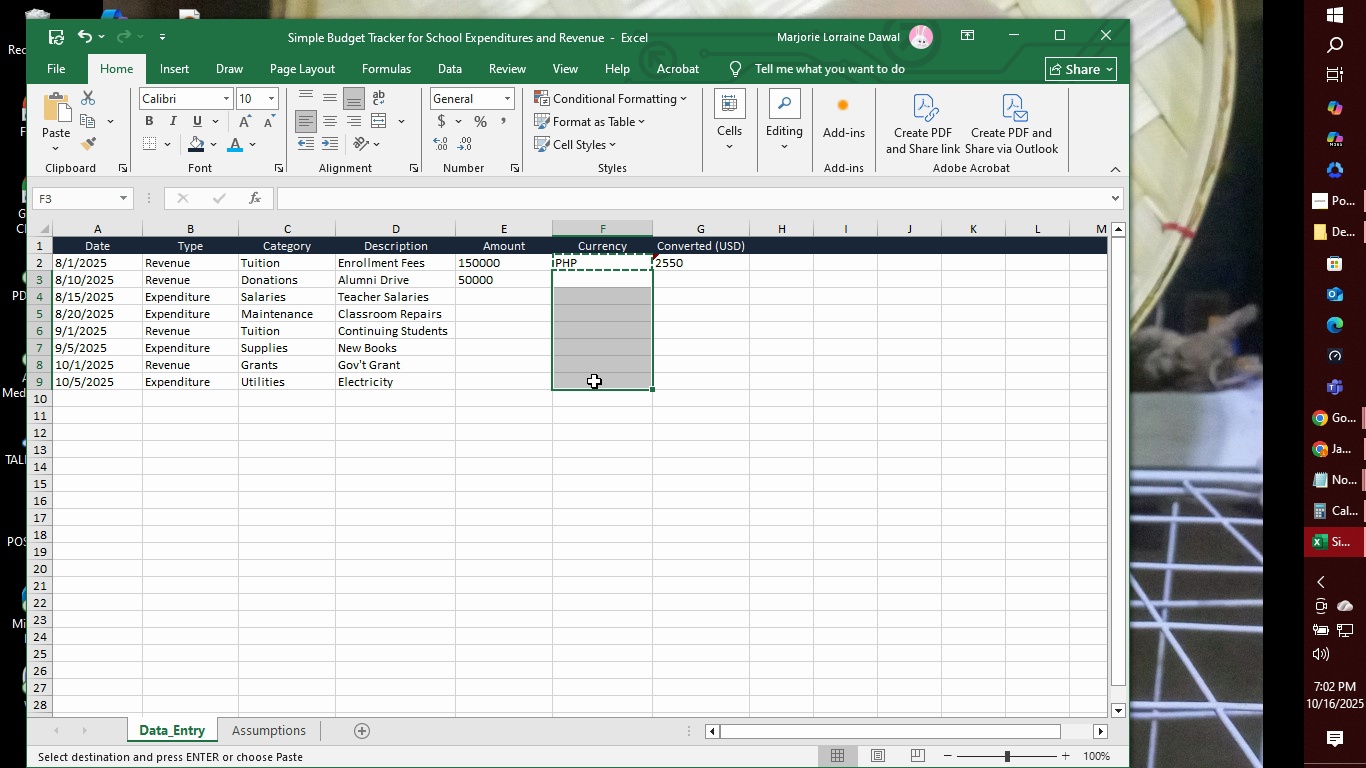 
key(Control+V)
 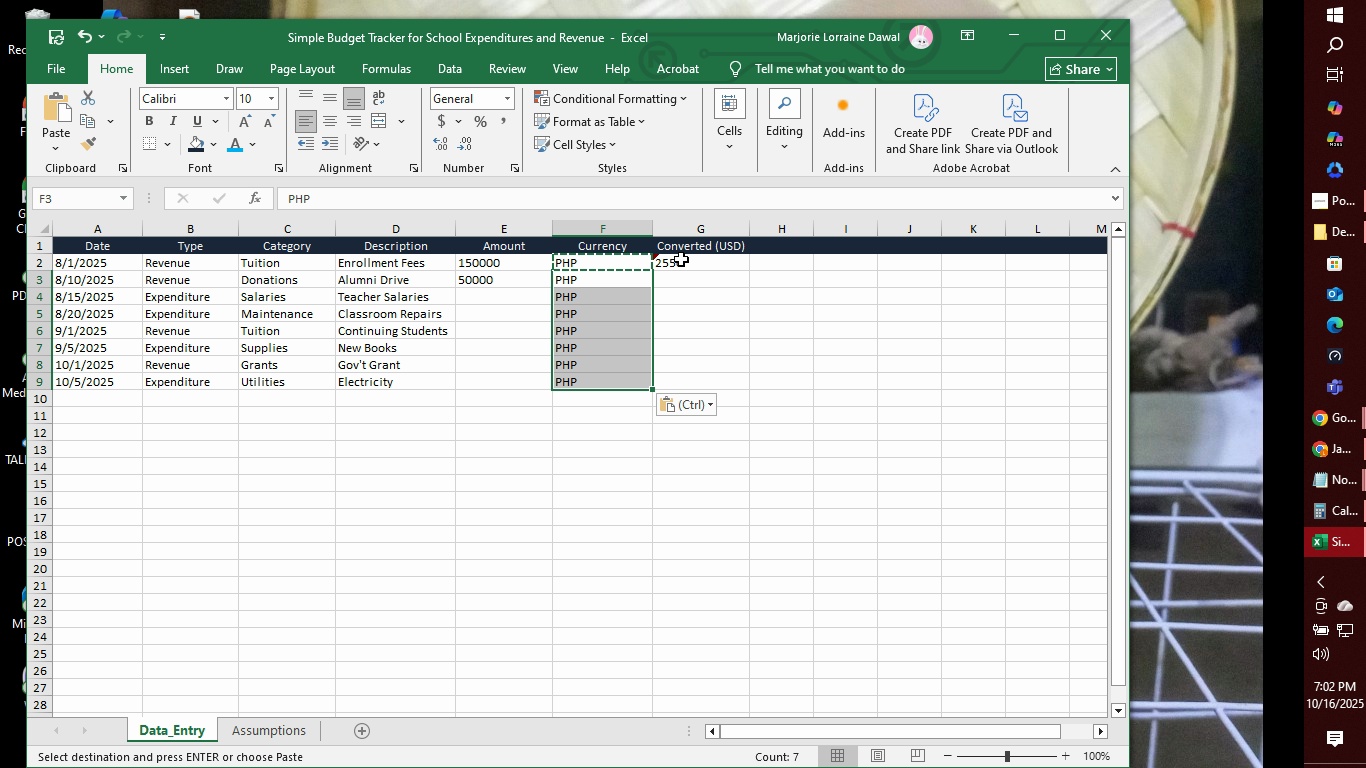 
left_click([681, 259])
 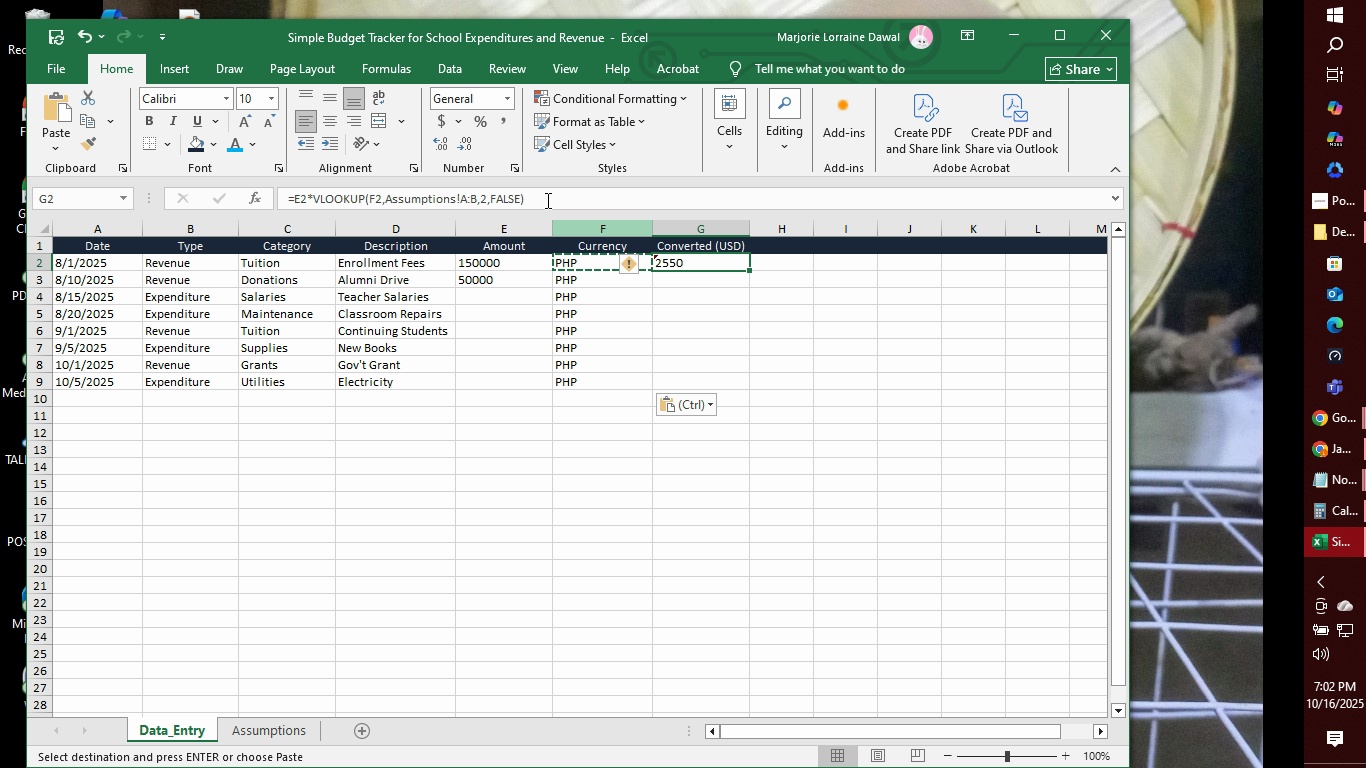 
left_click([543, 195])
 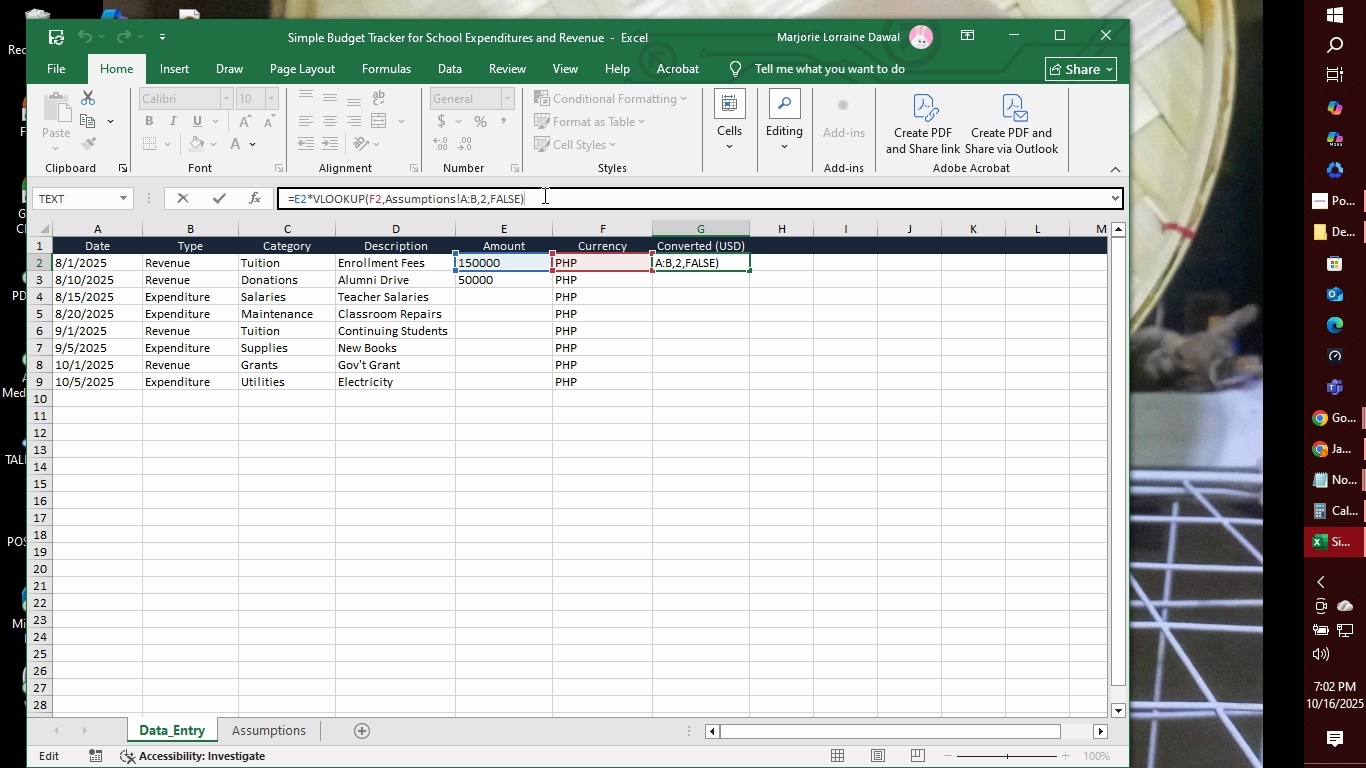 
left_click_drag(start_coordinate=[543, 195], to_coordinate=[262, 201])
 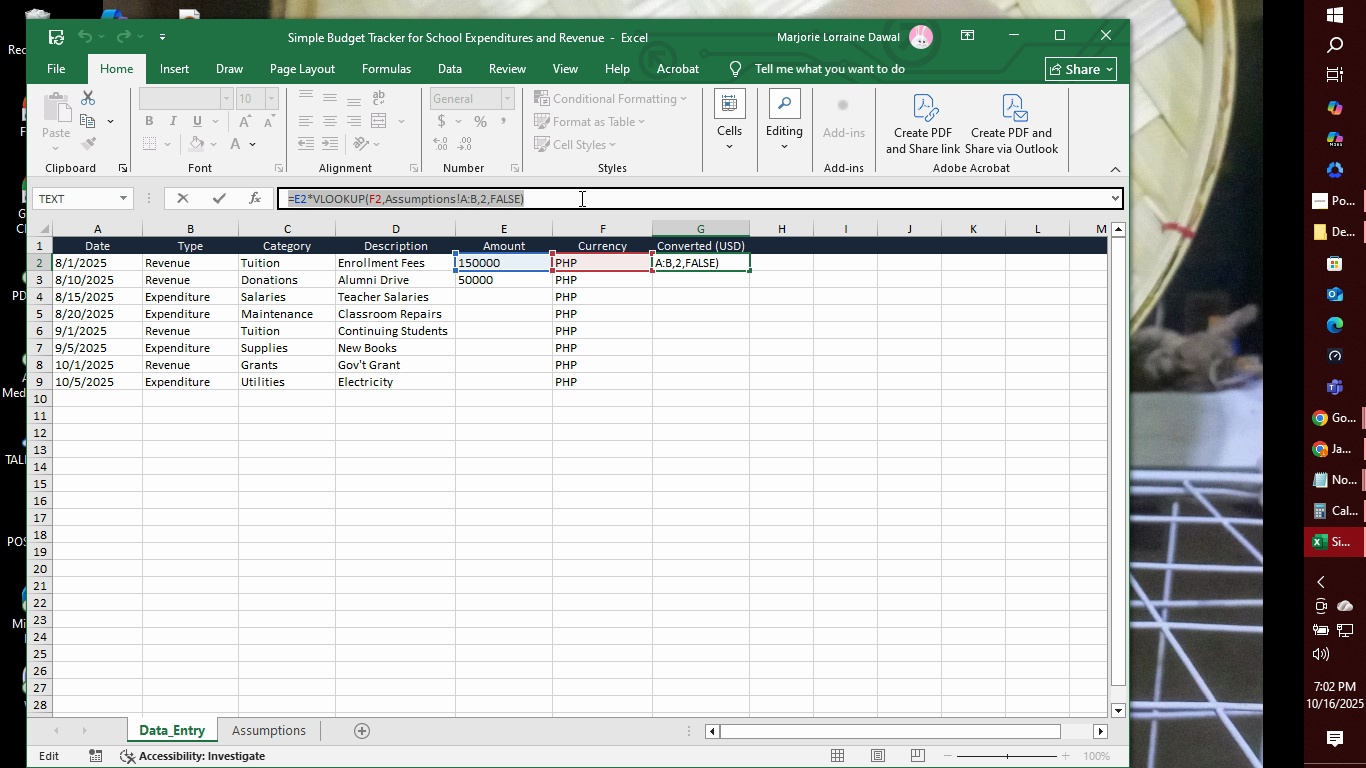 
key(Control+C)
 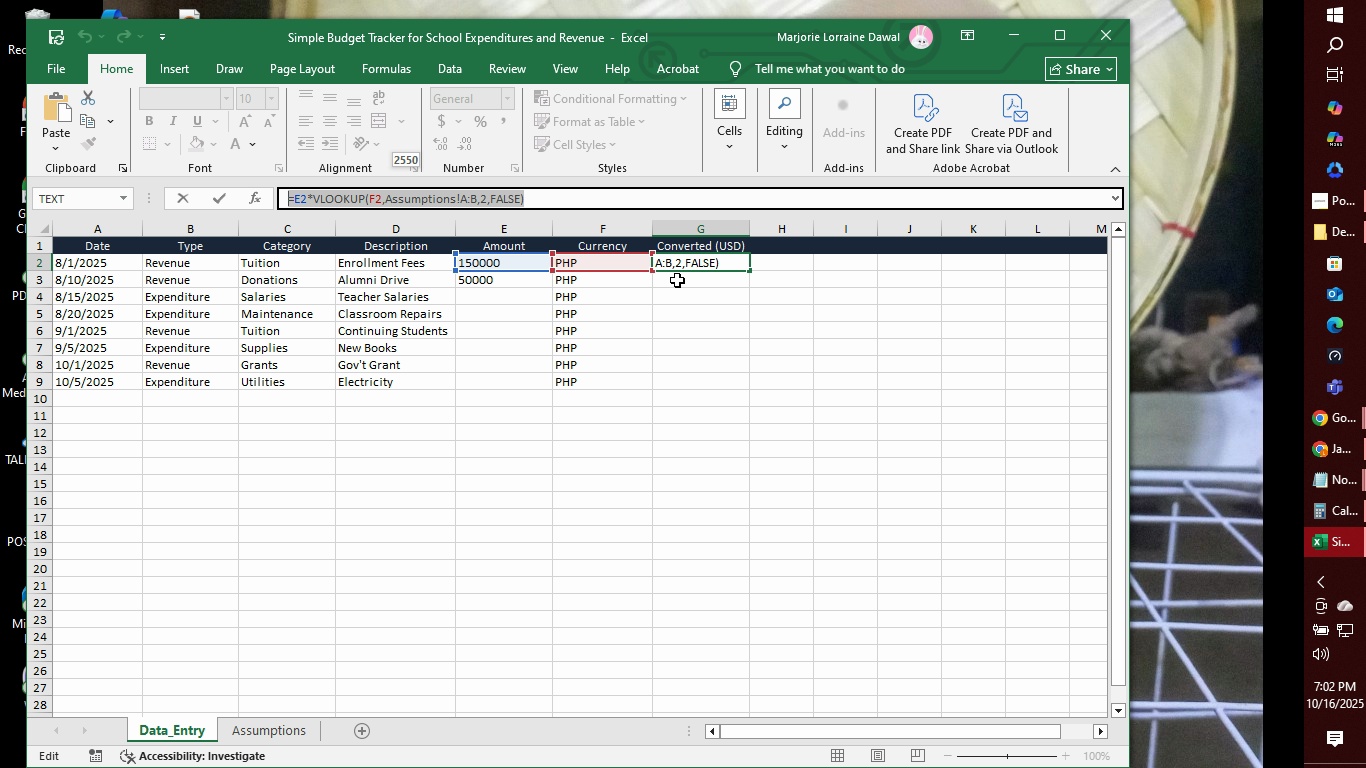 
left_click([677, 280])
 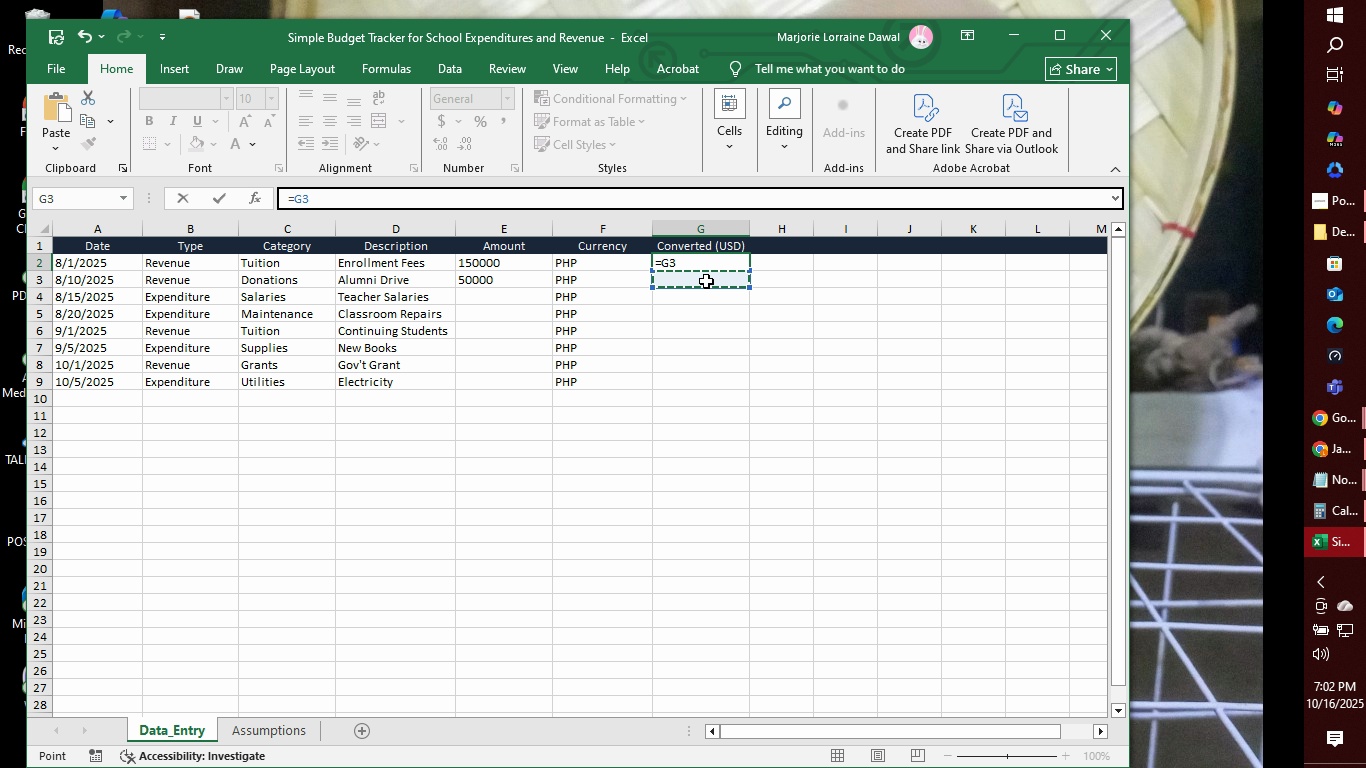 
key(Control+Z)
 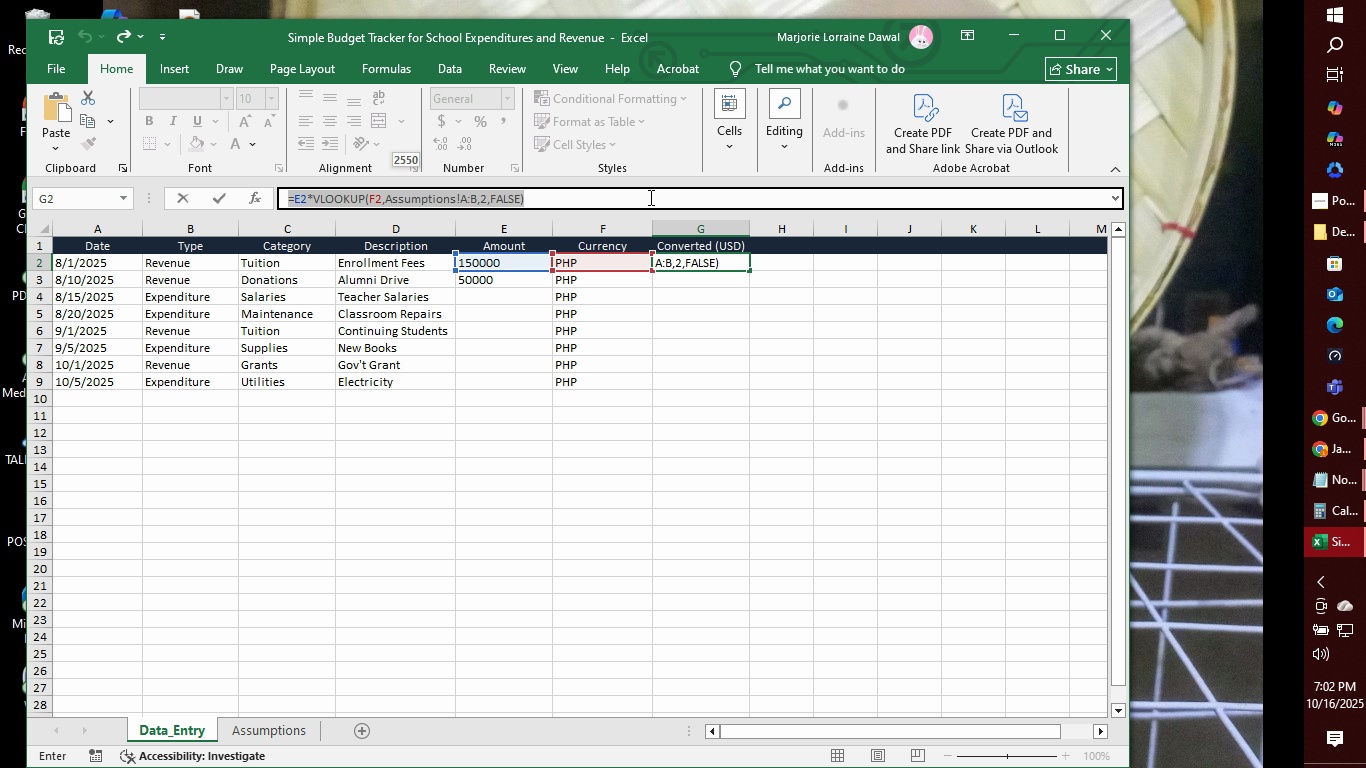 
left_click([647, 199])
 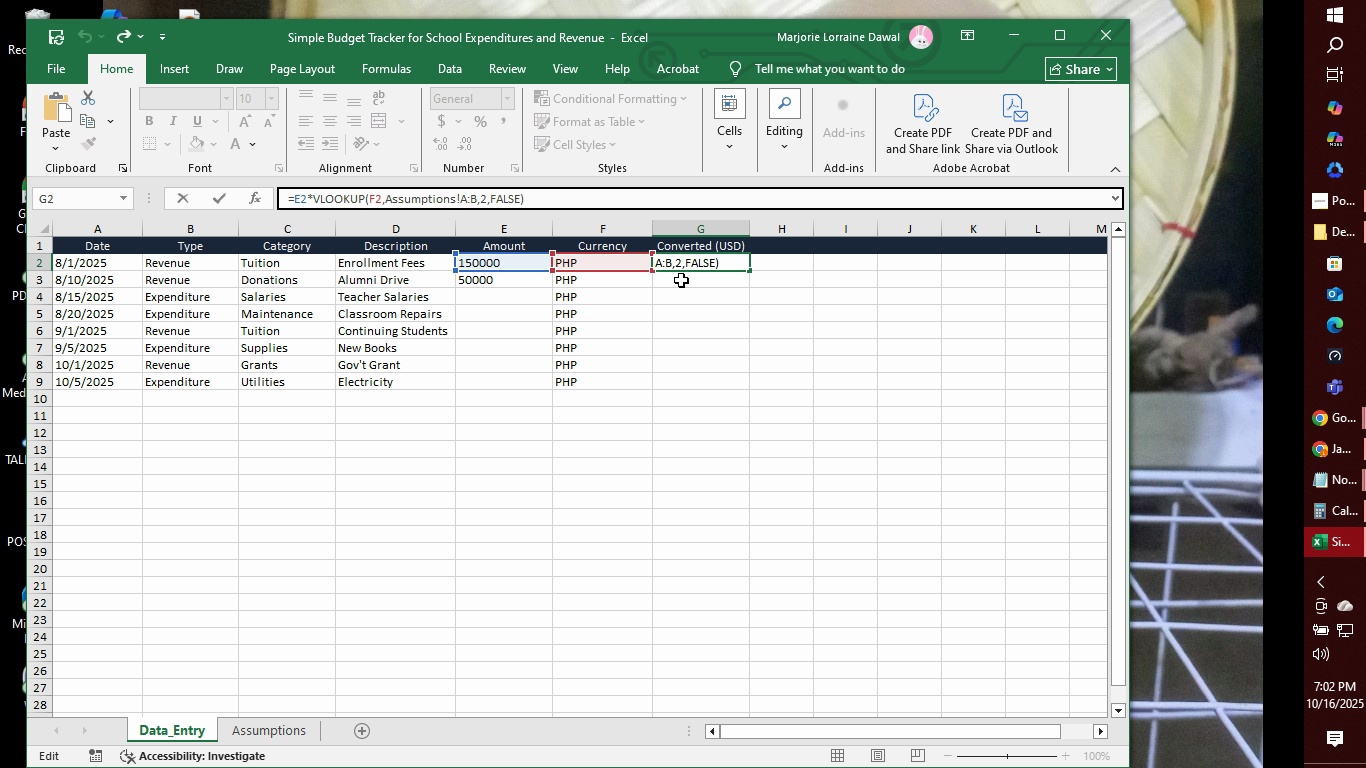 
left_click([681, 280])
 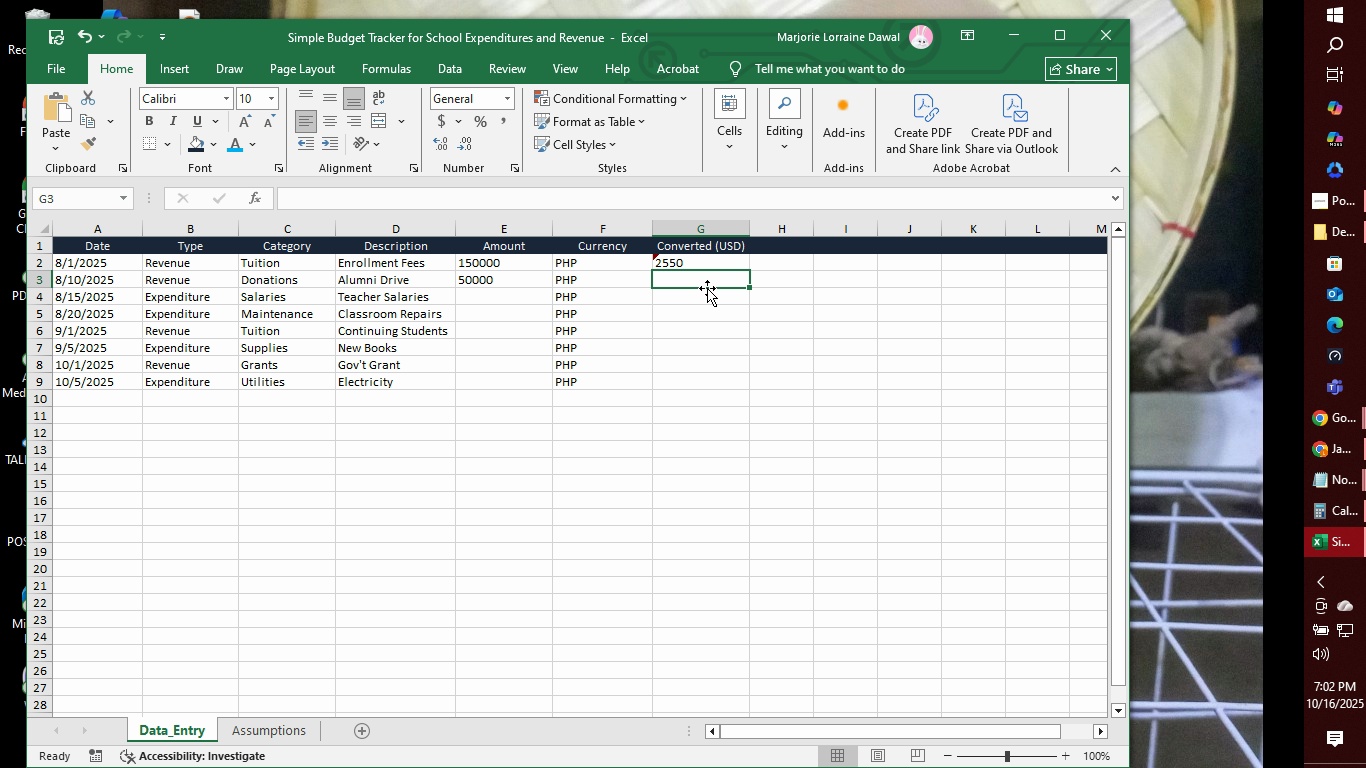 
key(Control+V)
 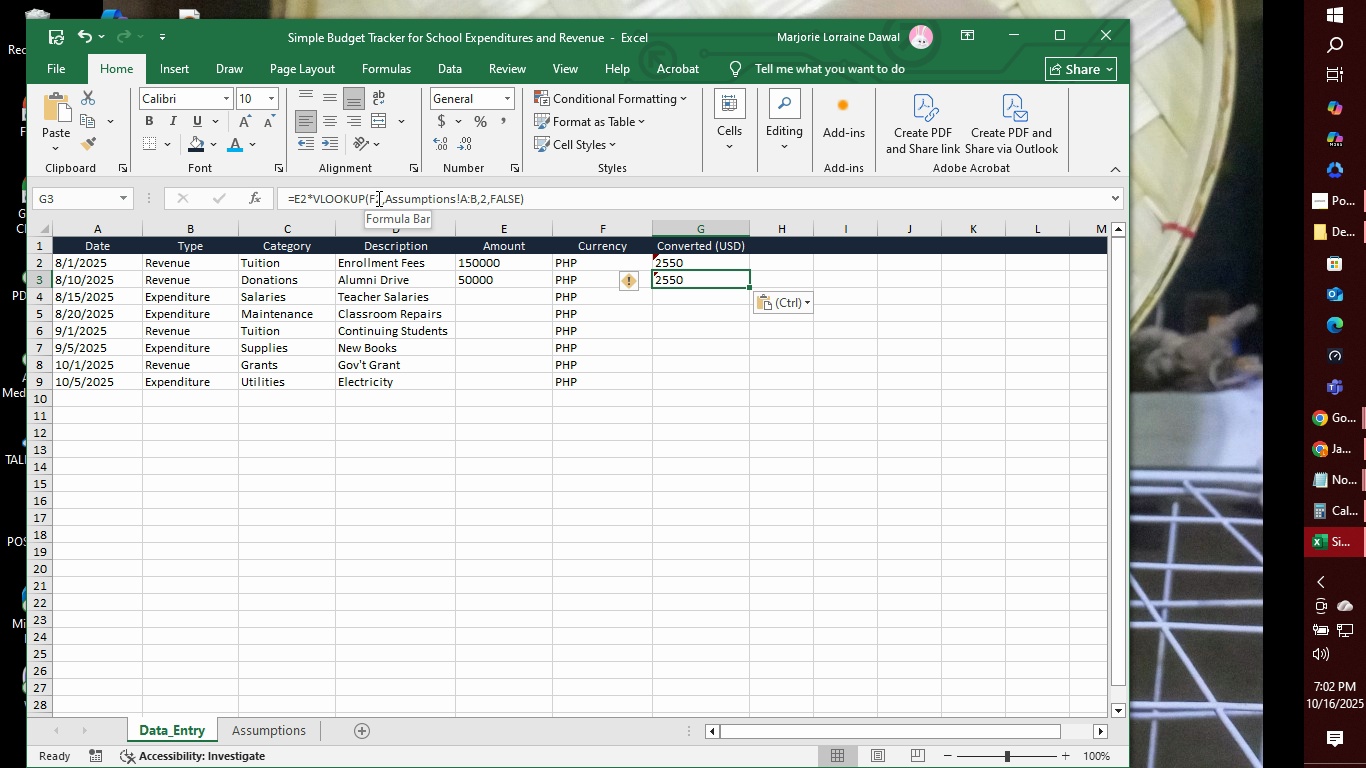 
left_click([378, 196])
 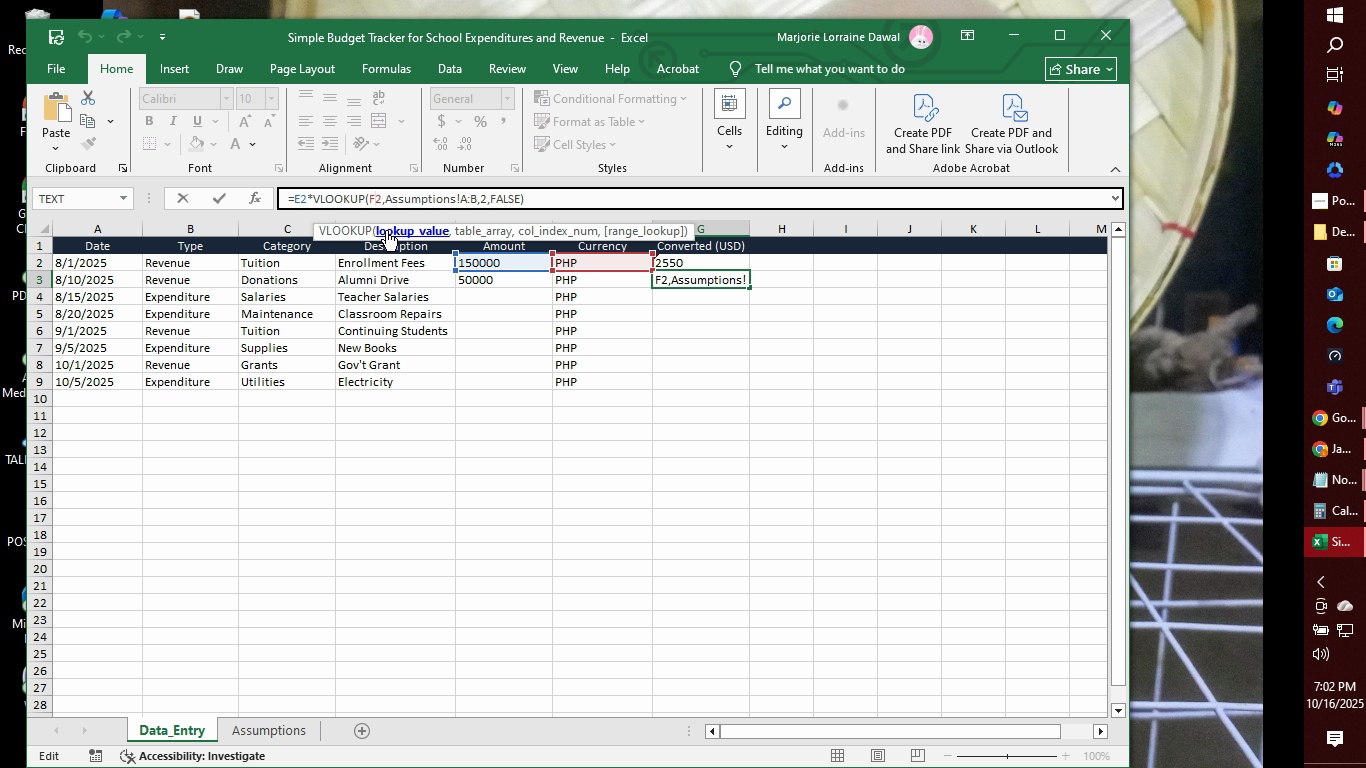 
key(ArrowRight)
 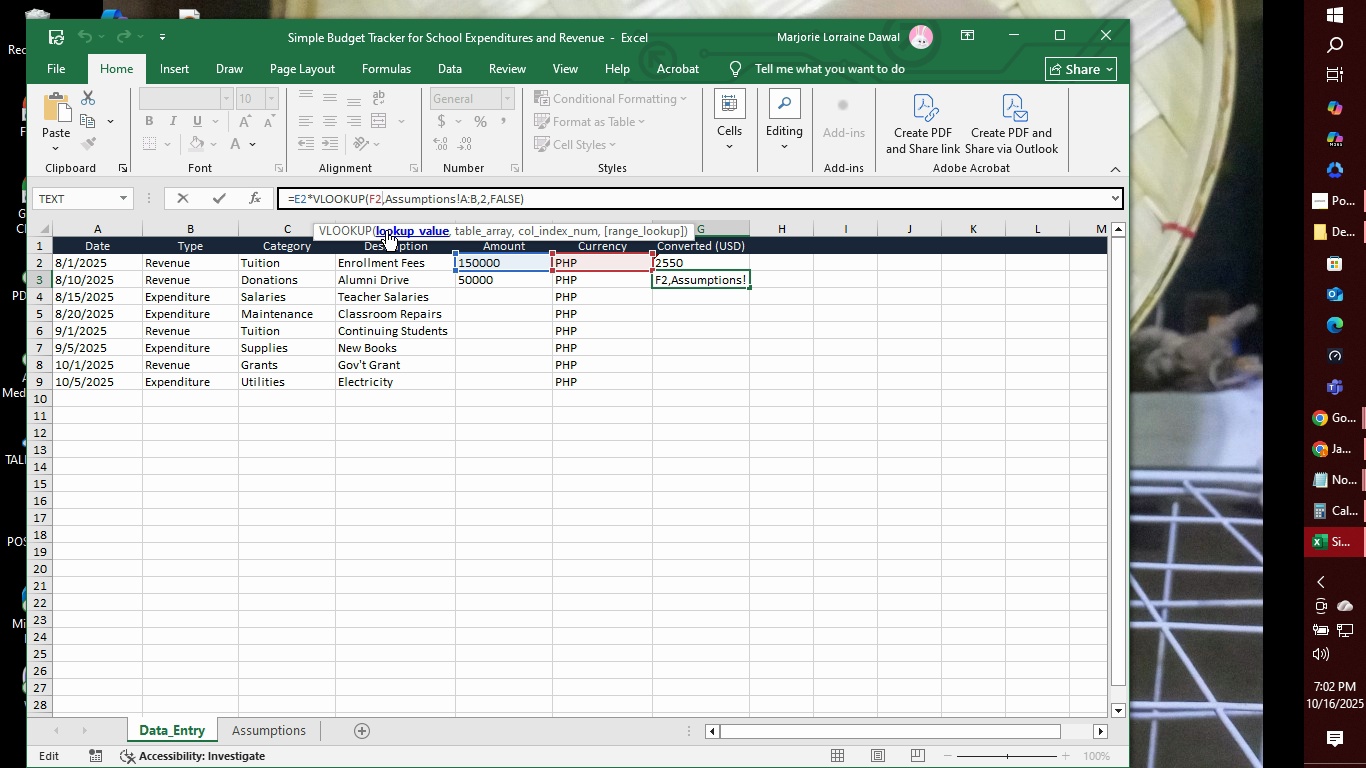 
key(3)
 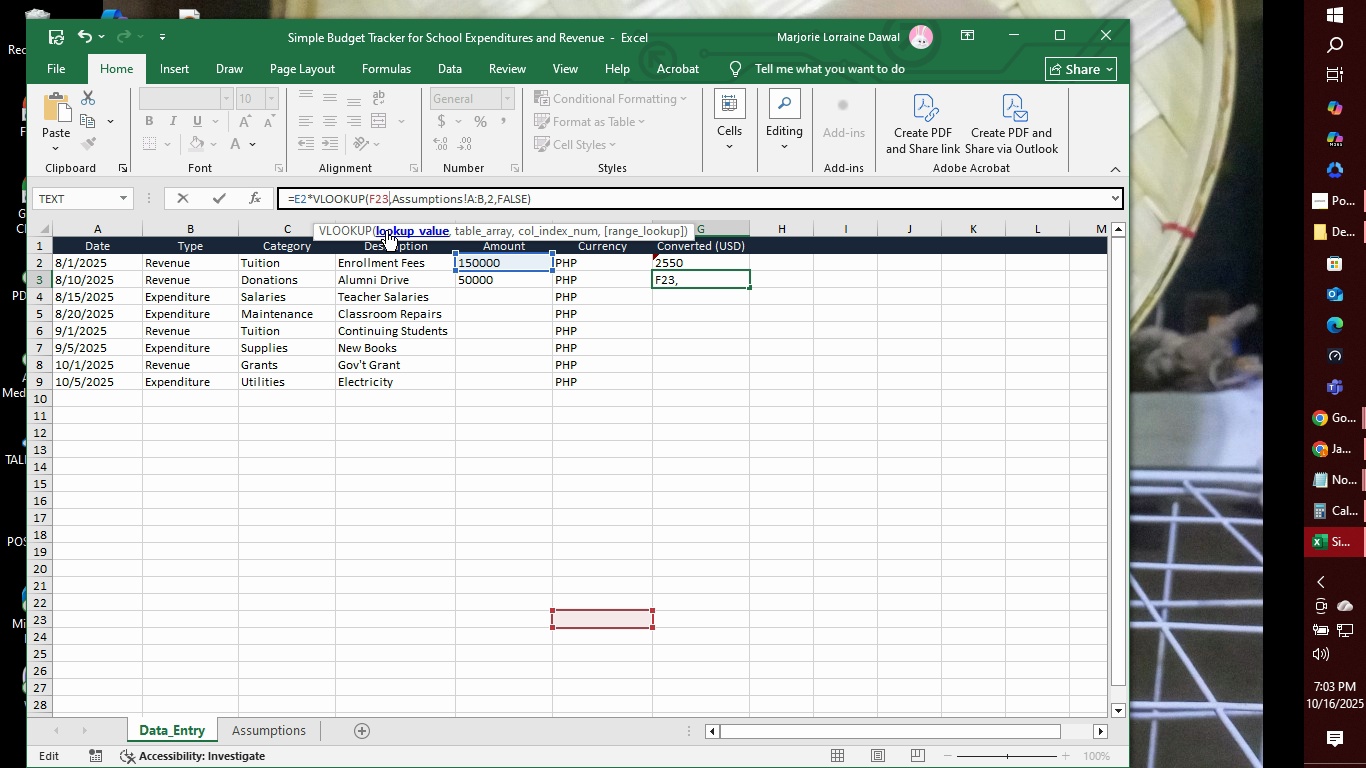 
key(Backspace)
 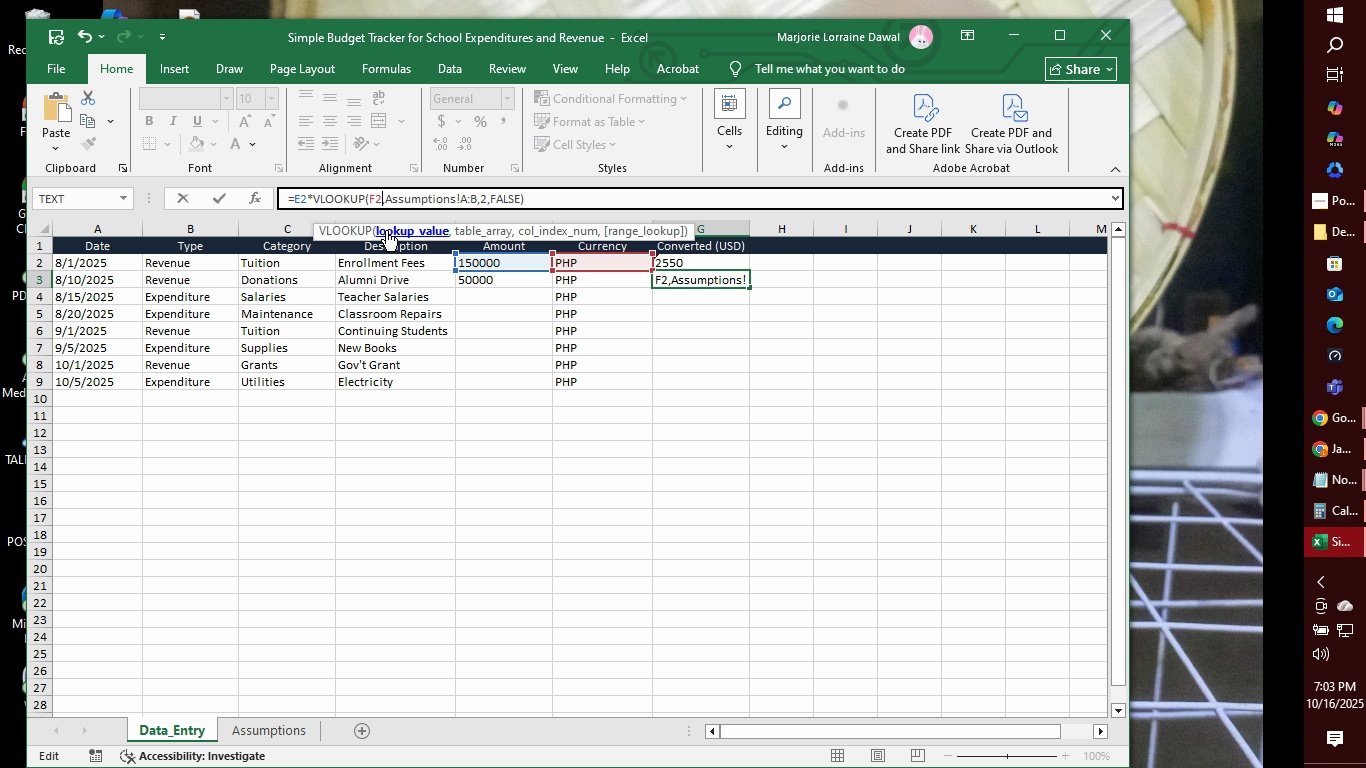 
key(Backspace)
 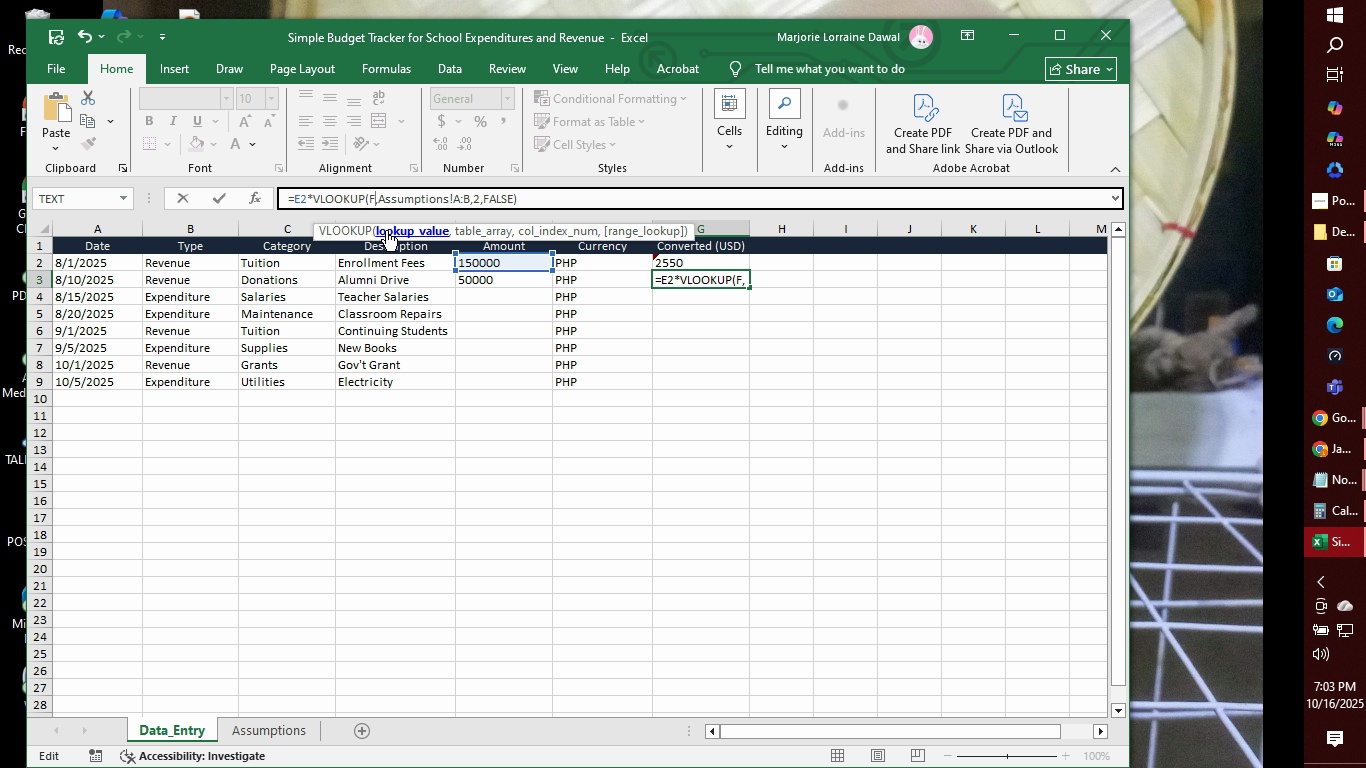 
key(3)
 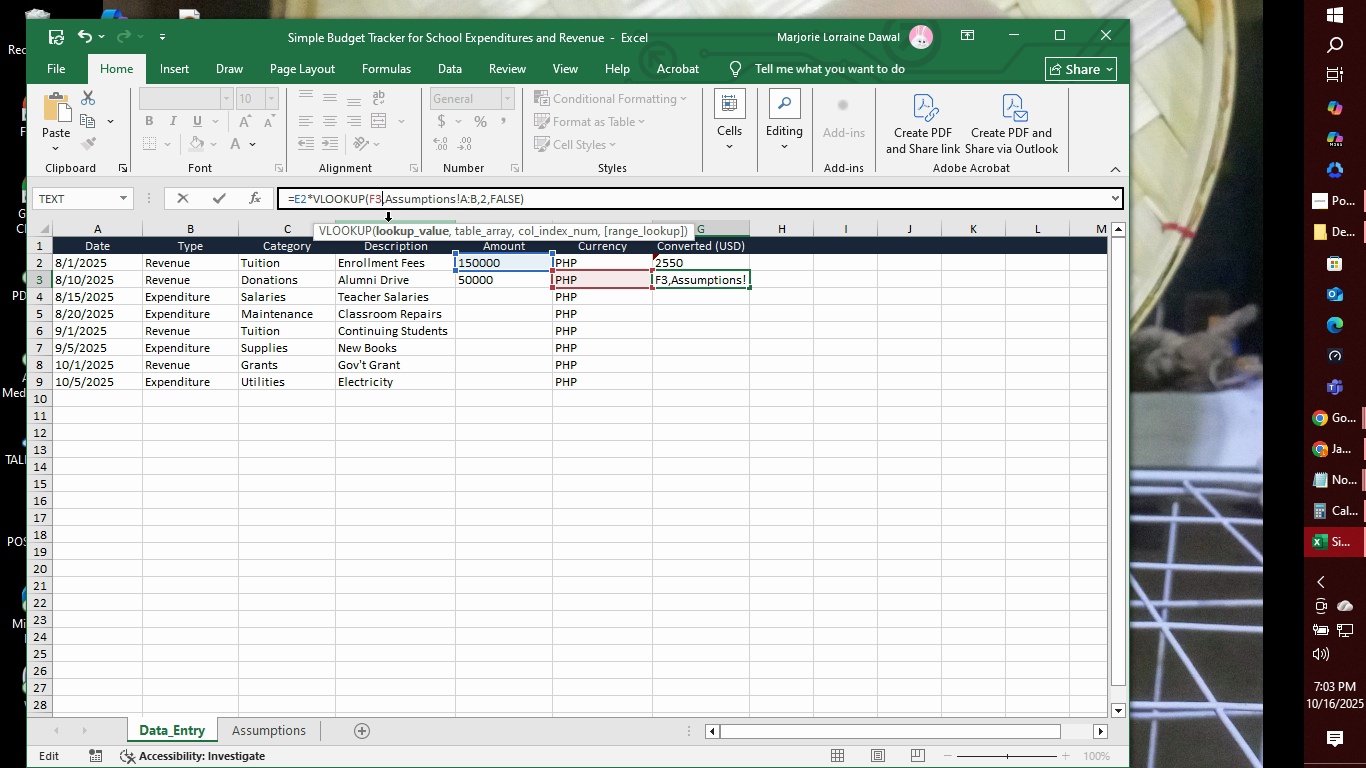 
wait(5.93)
 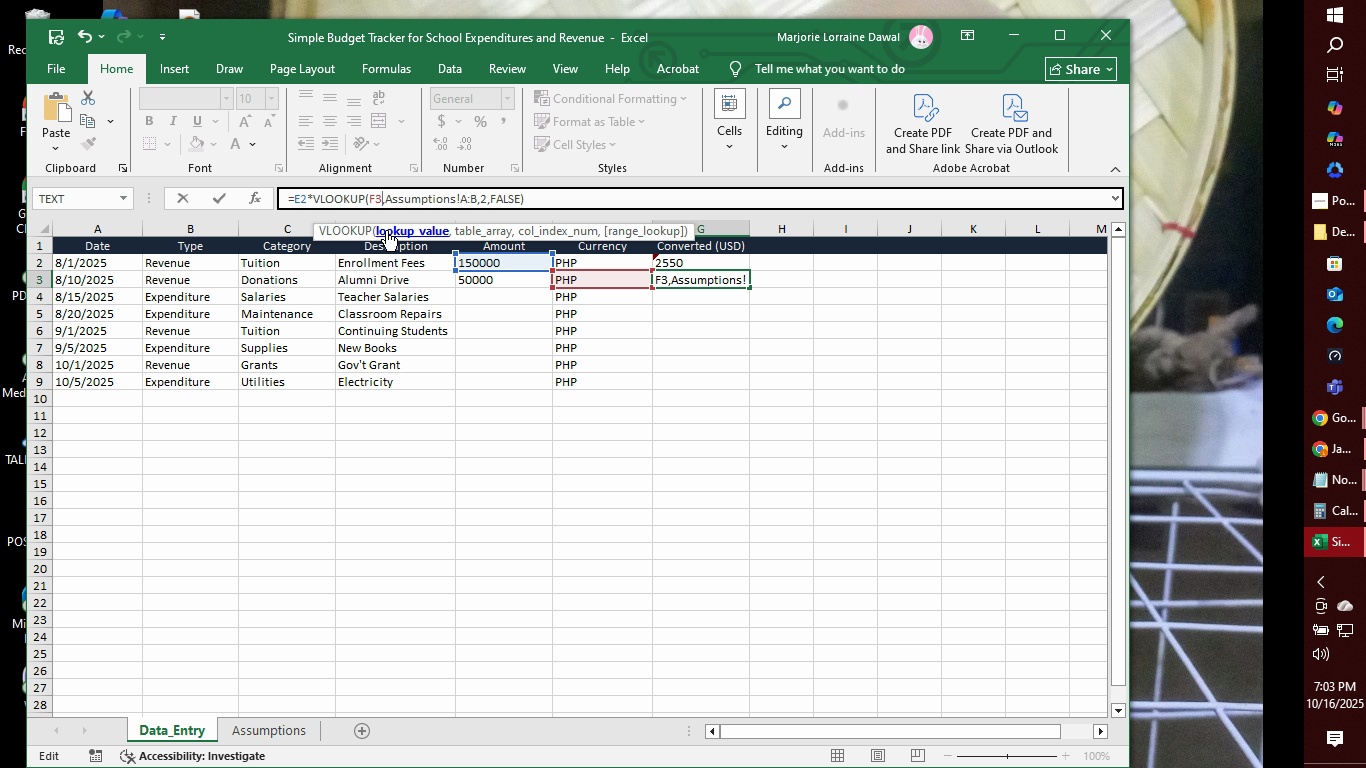 
key(ArrowRight)
 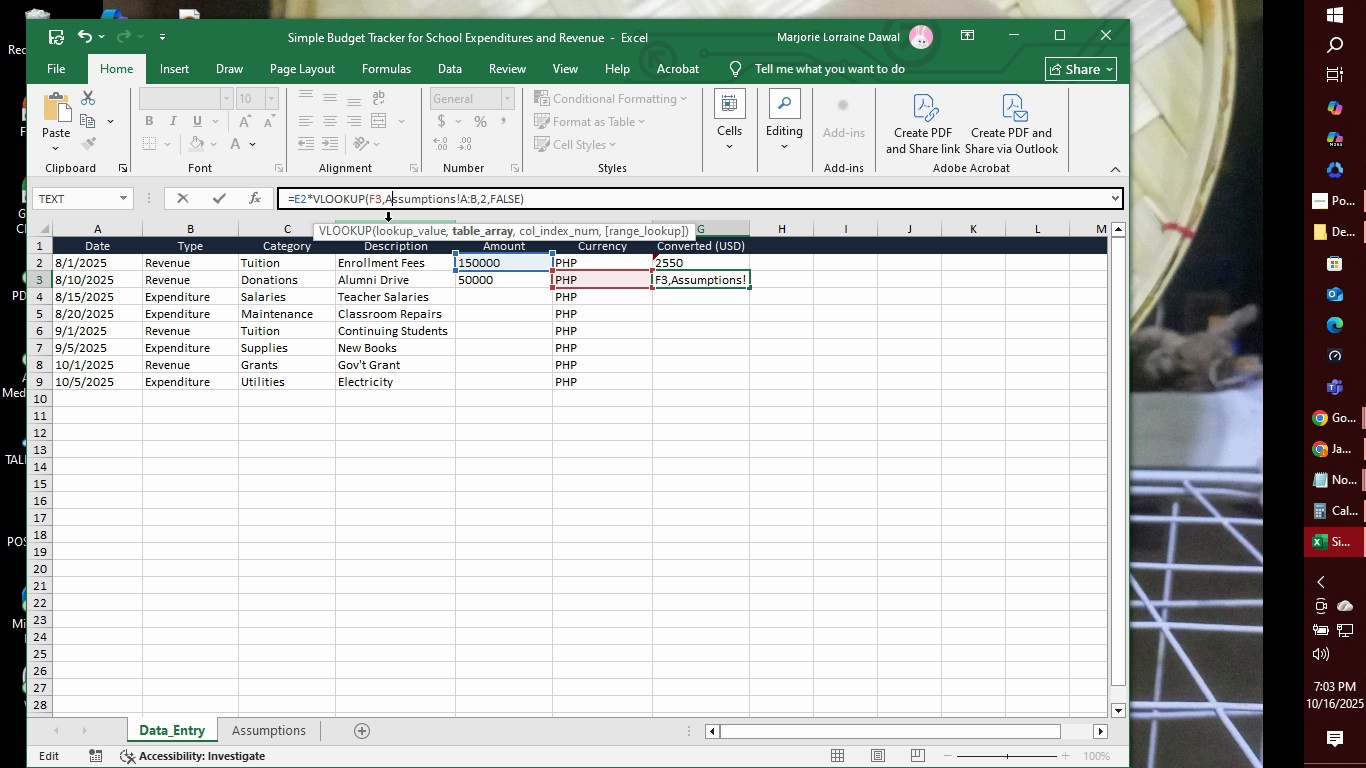 
key(ArrowRight)
 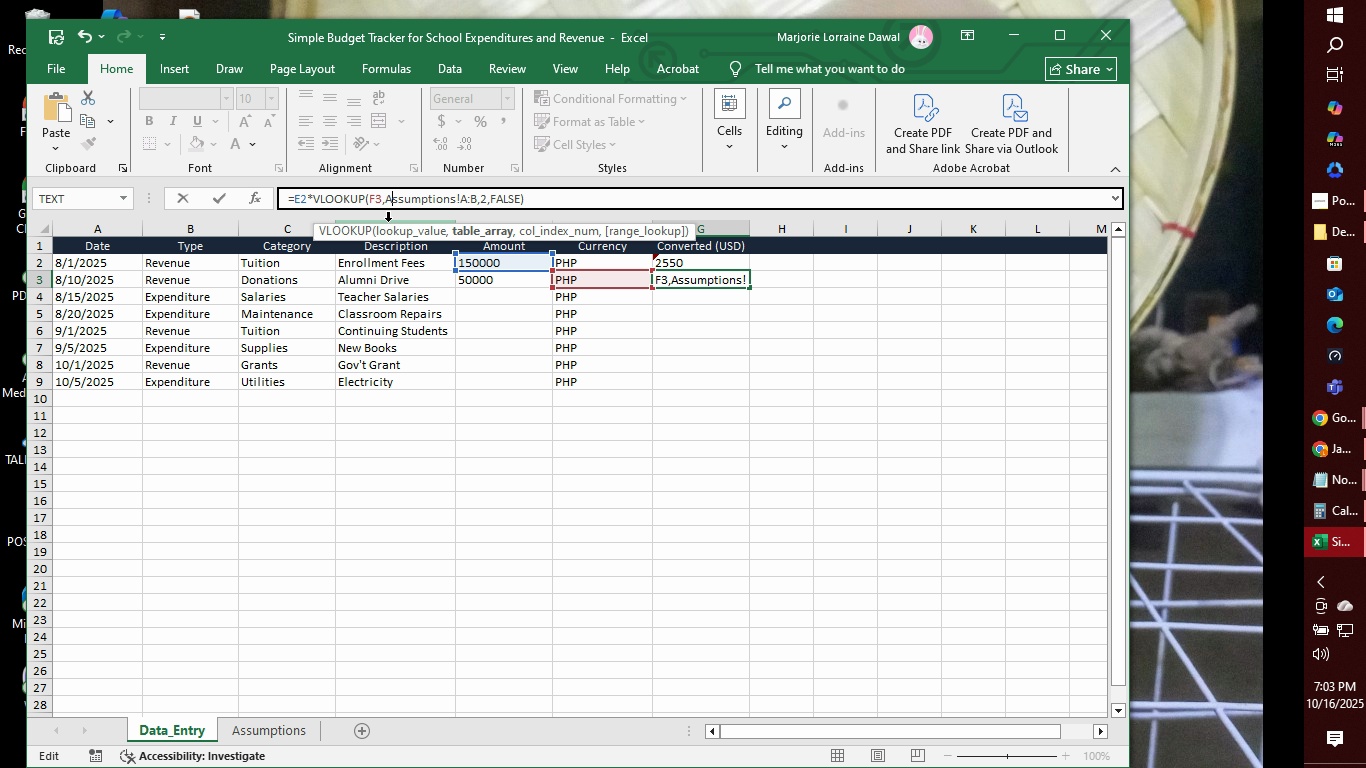 
key(ArrowRight)
 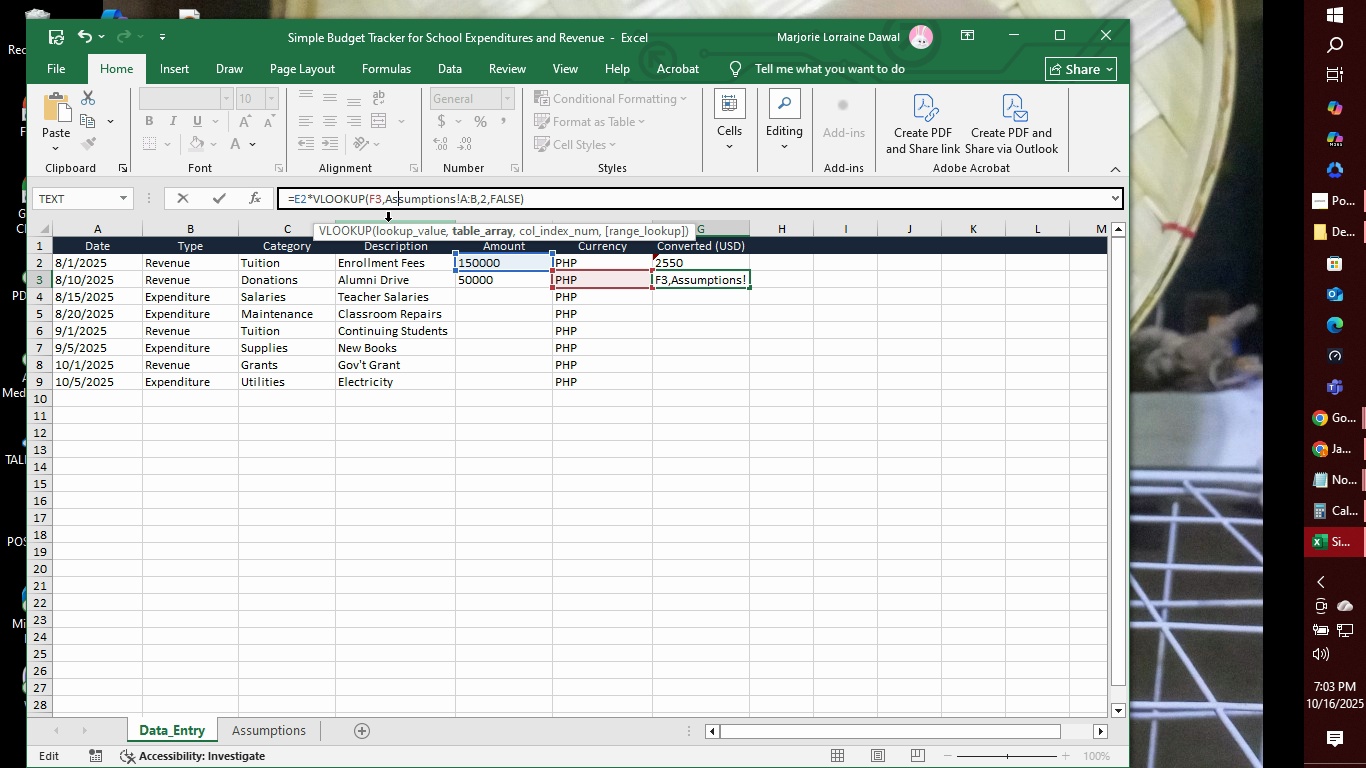 
hold_key(key=ArrowRight, duration=0.61)
 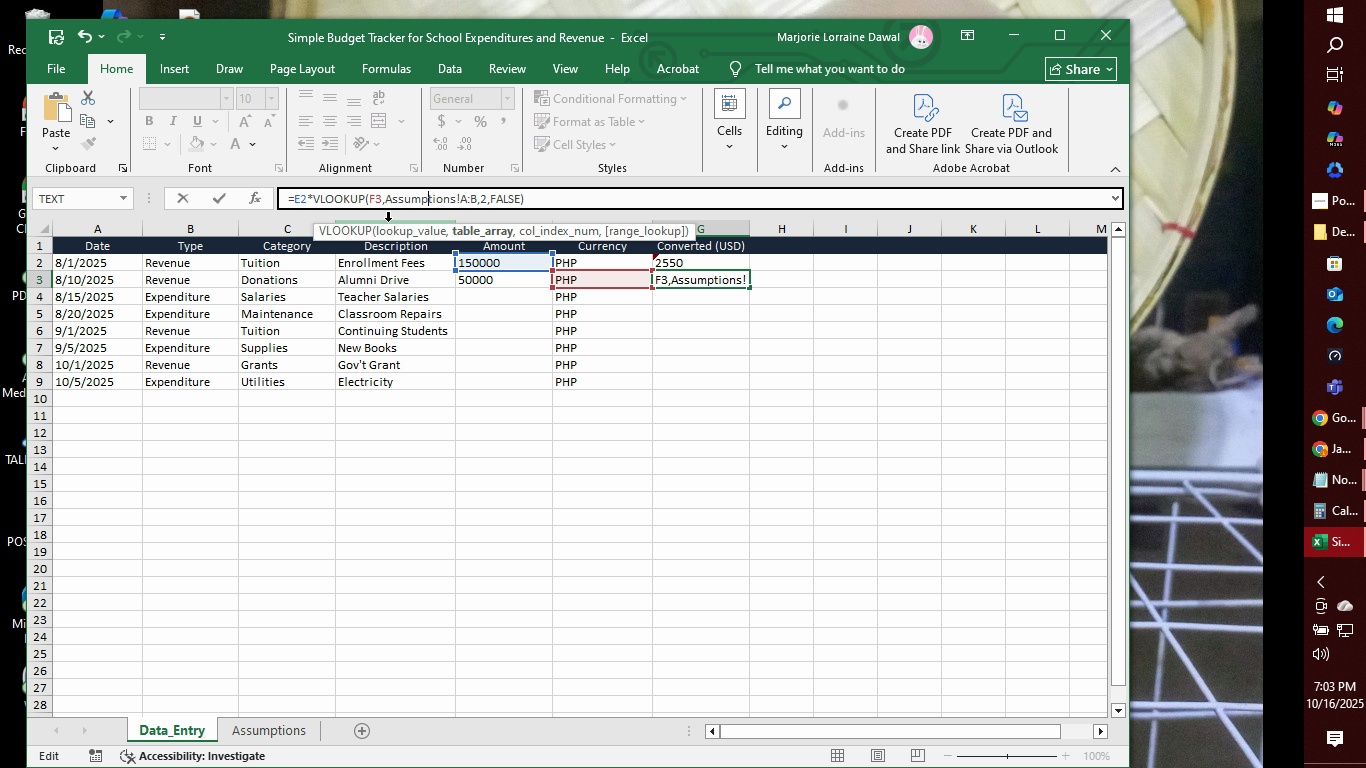 
key(ArrowRight)
 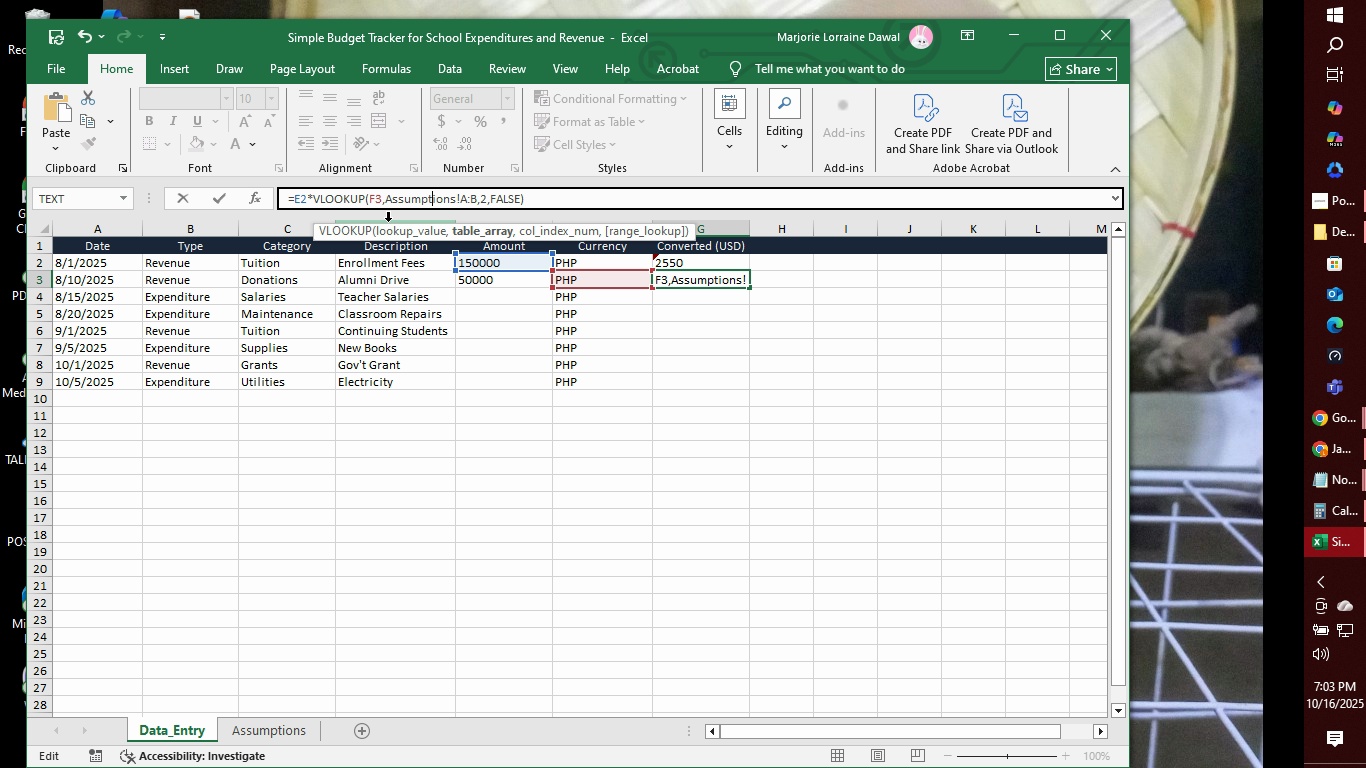 
key(ArrowRight)
 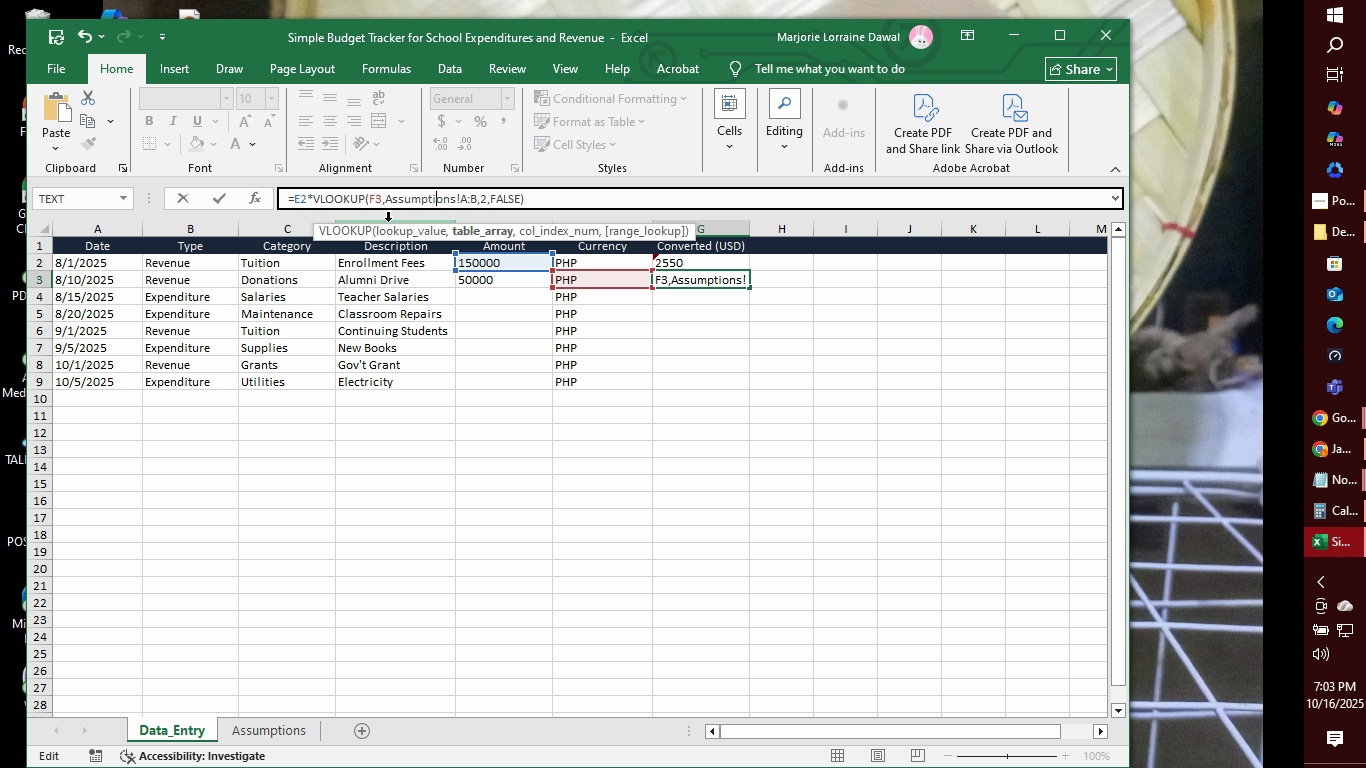 
key(ArrowRight)
 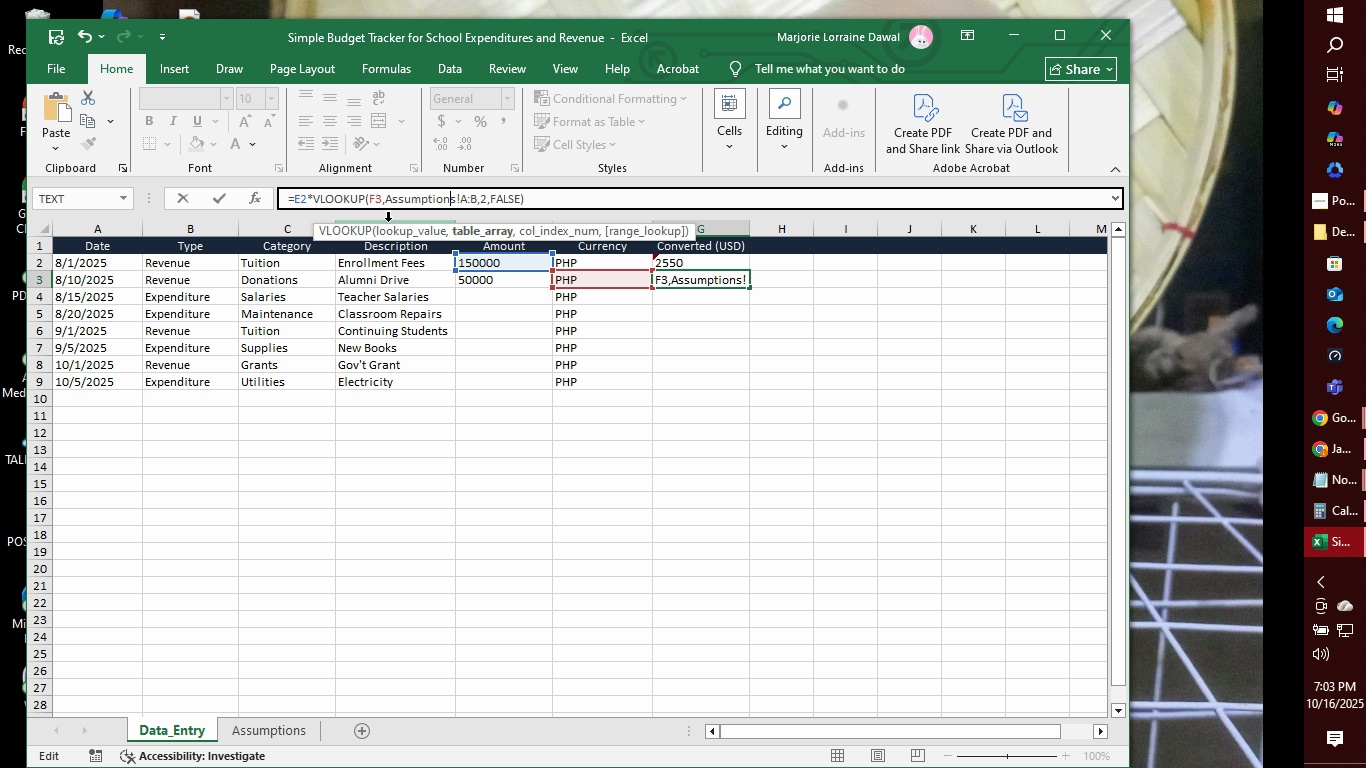 
key(ArrowRight)
 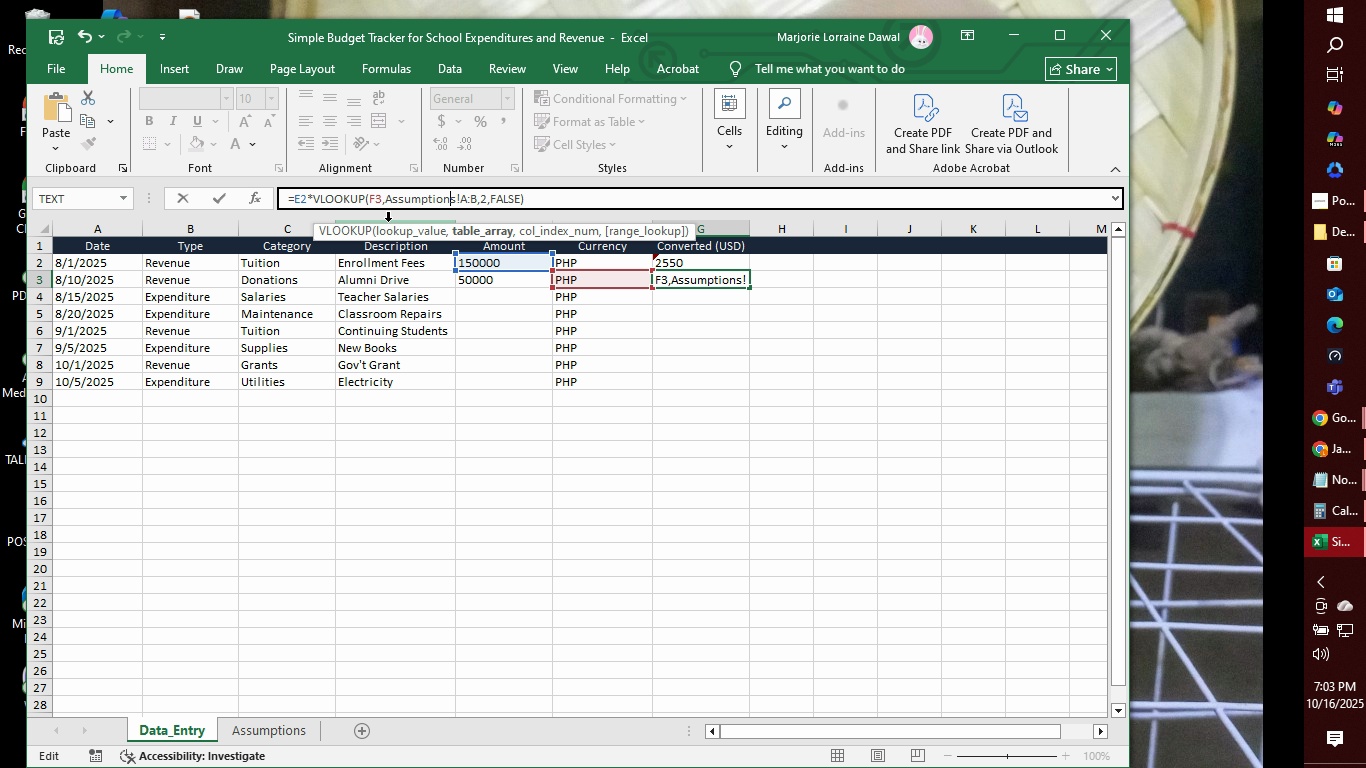 
key(ArrowRight)
 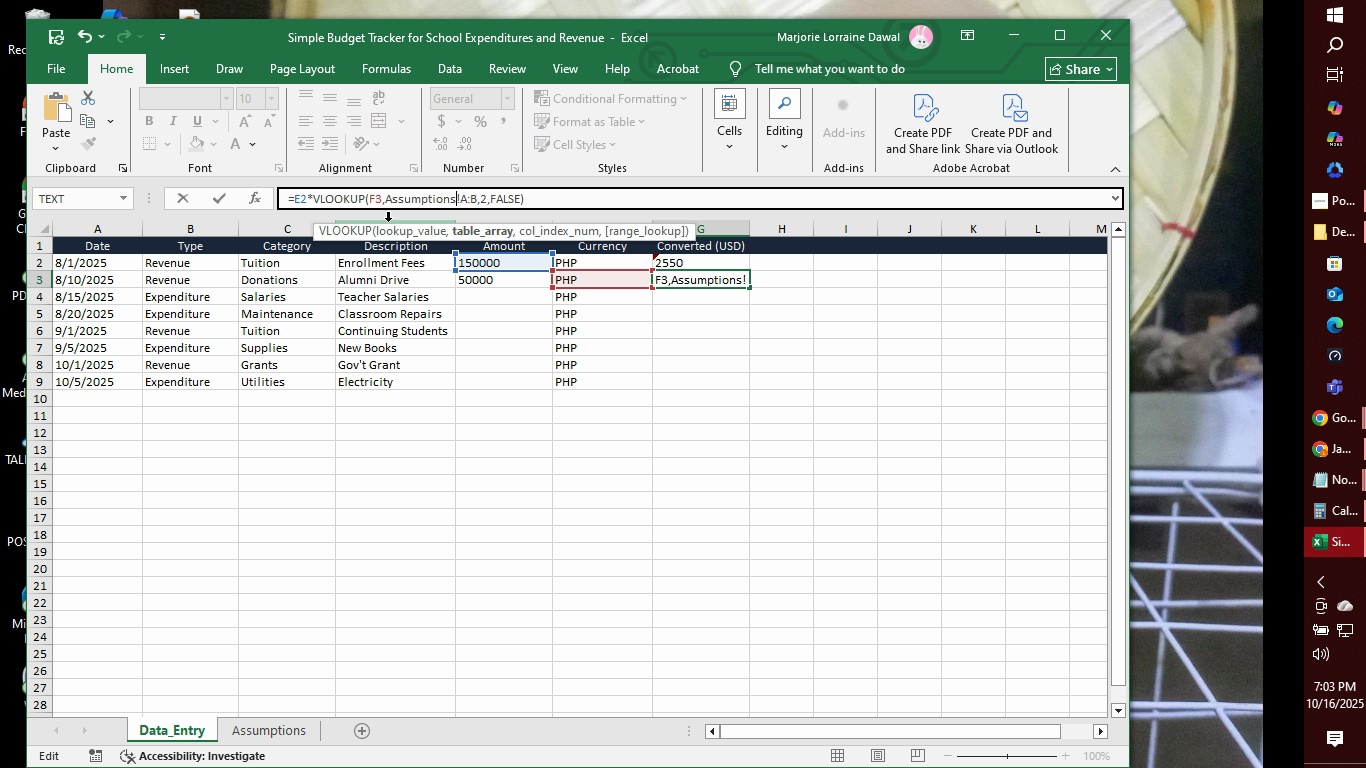 
key(ArrowRight)
 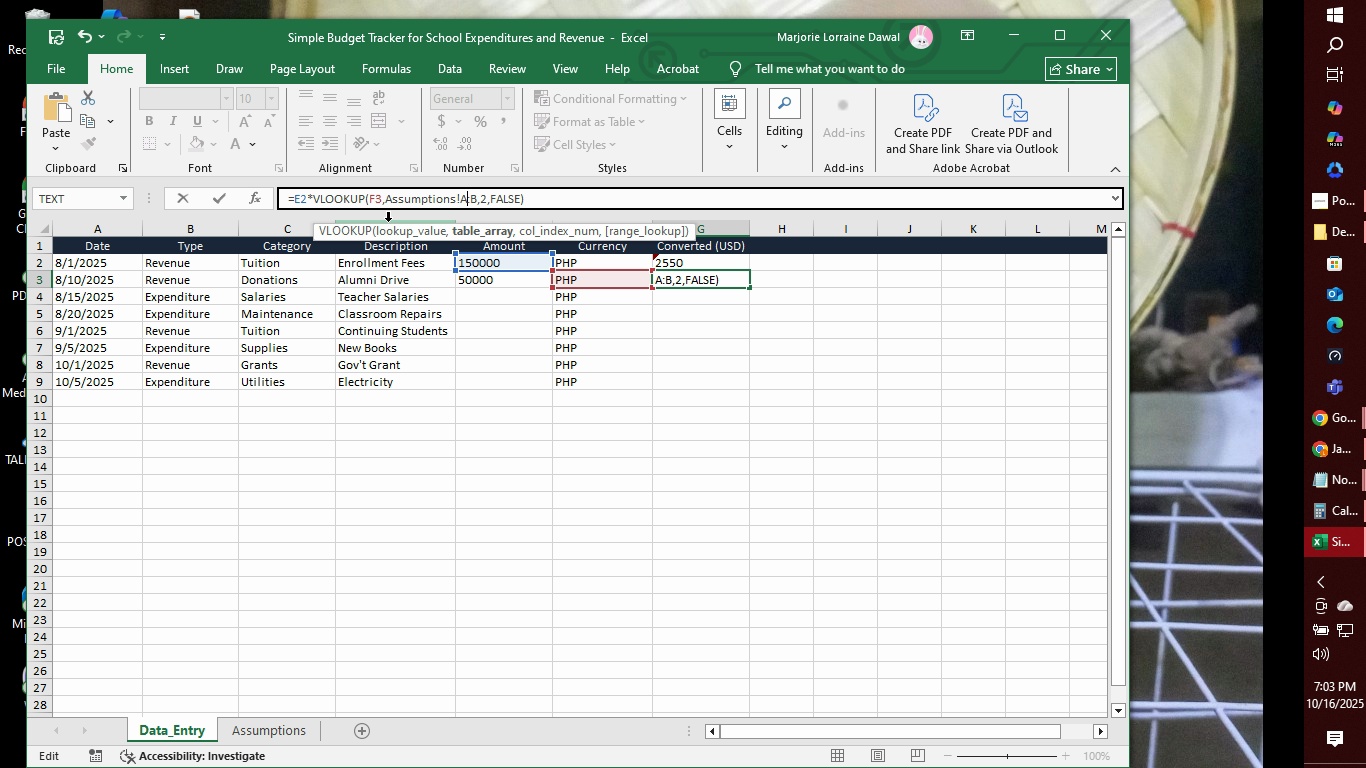 
key(ArrowRight)
 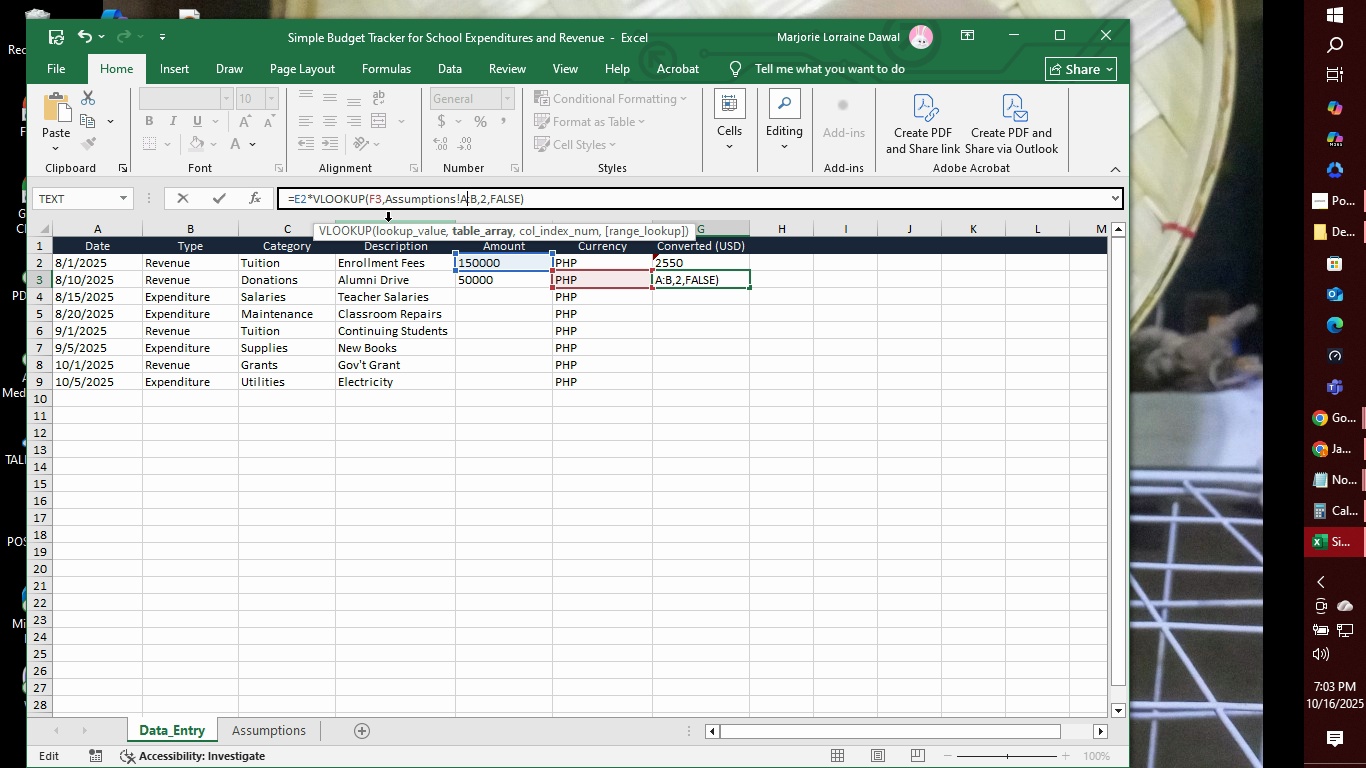 
key(ArrowRight)
 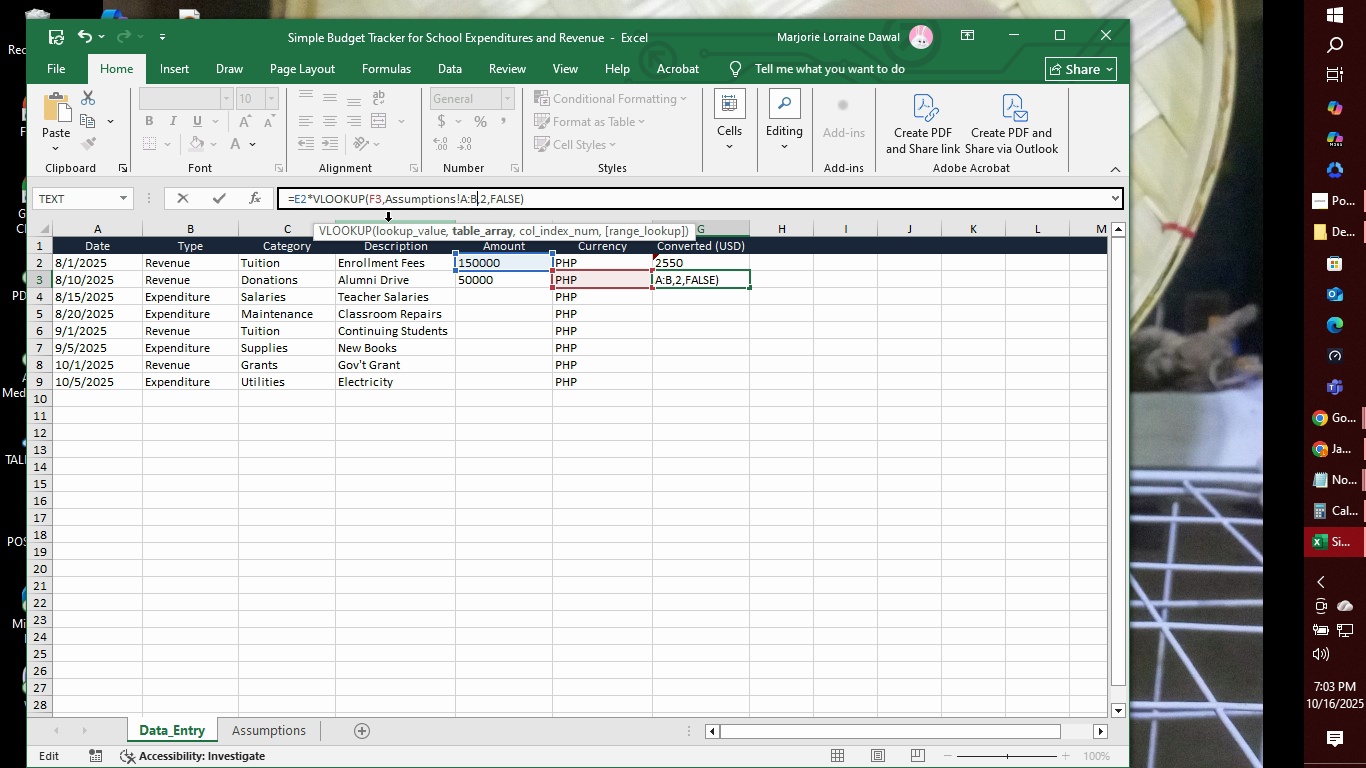 
key(ArrowRight)
 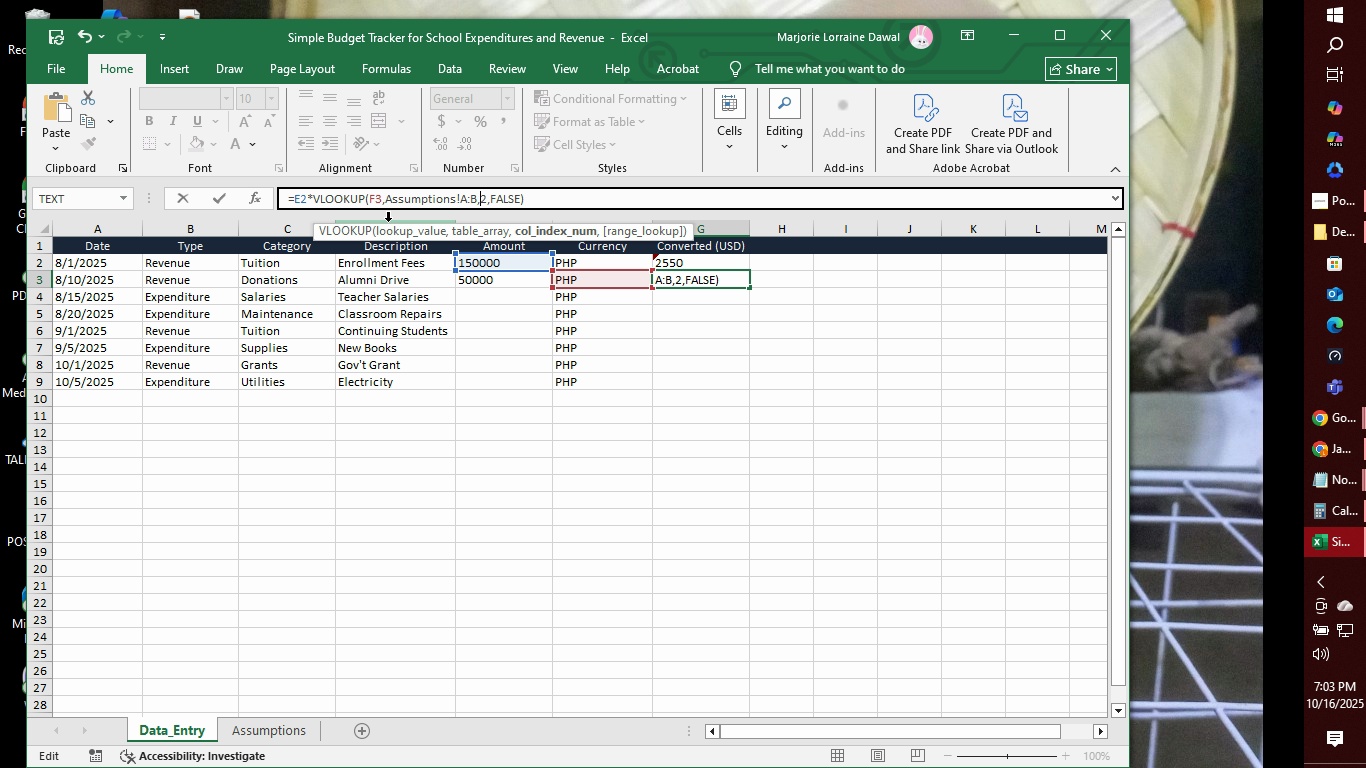 
key(ArrowRight)
 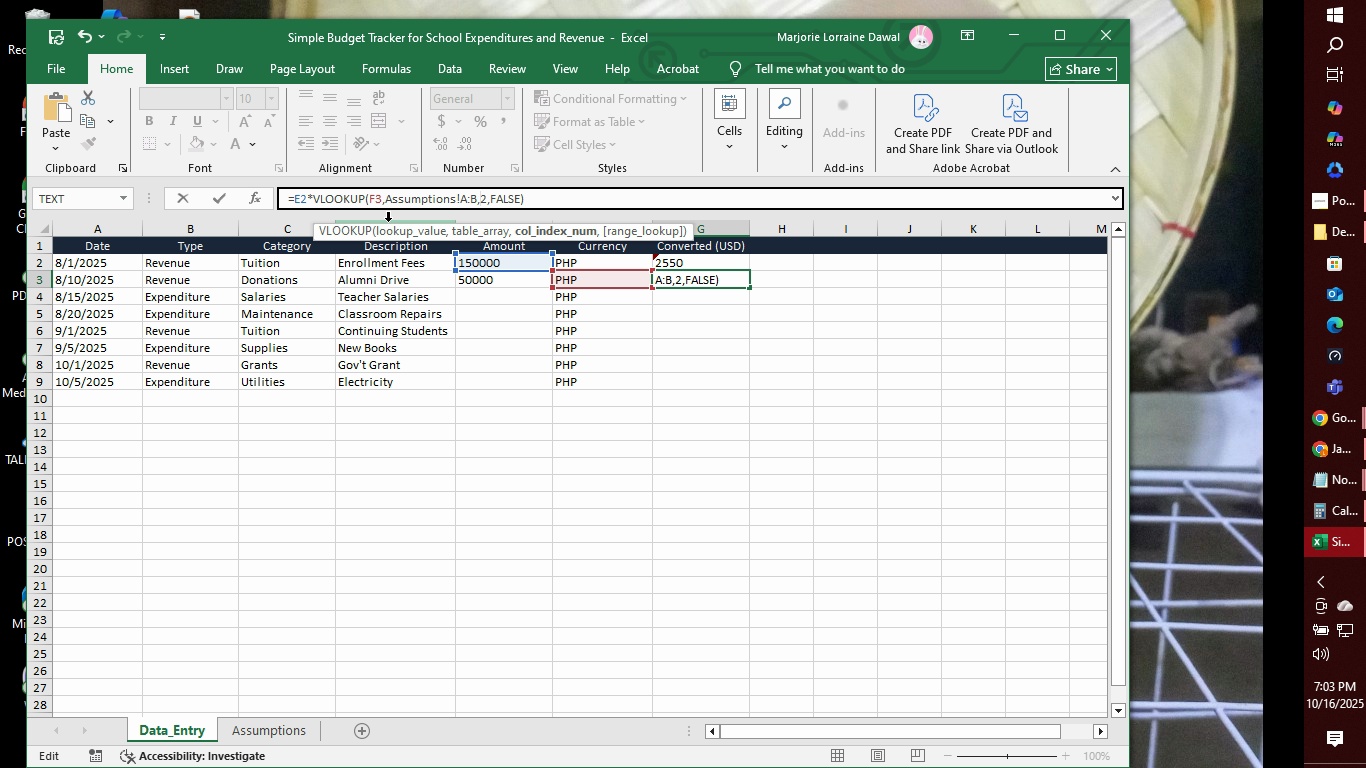 
key(ArrowRight)
 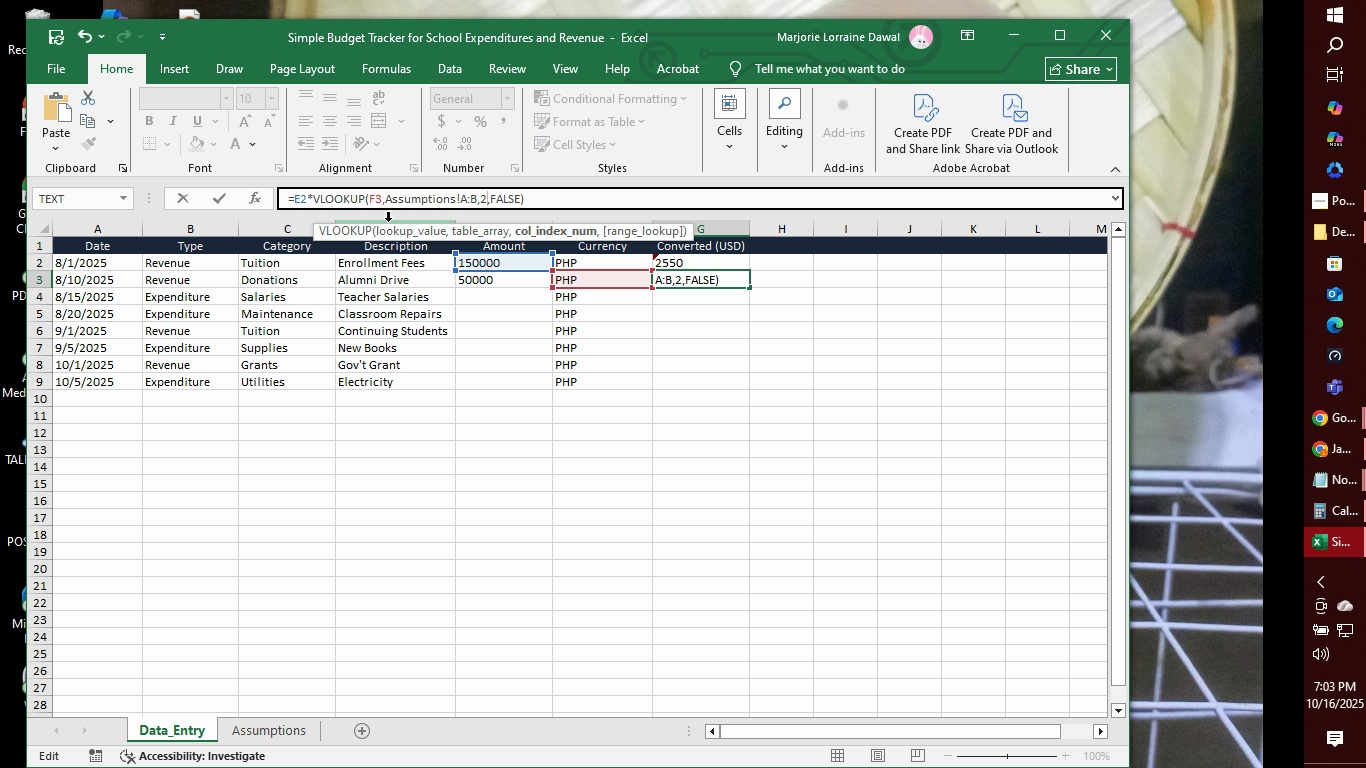 
key(Backspace)
 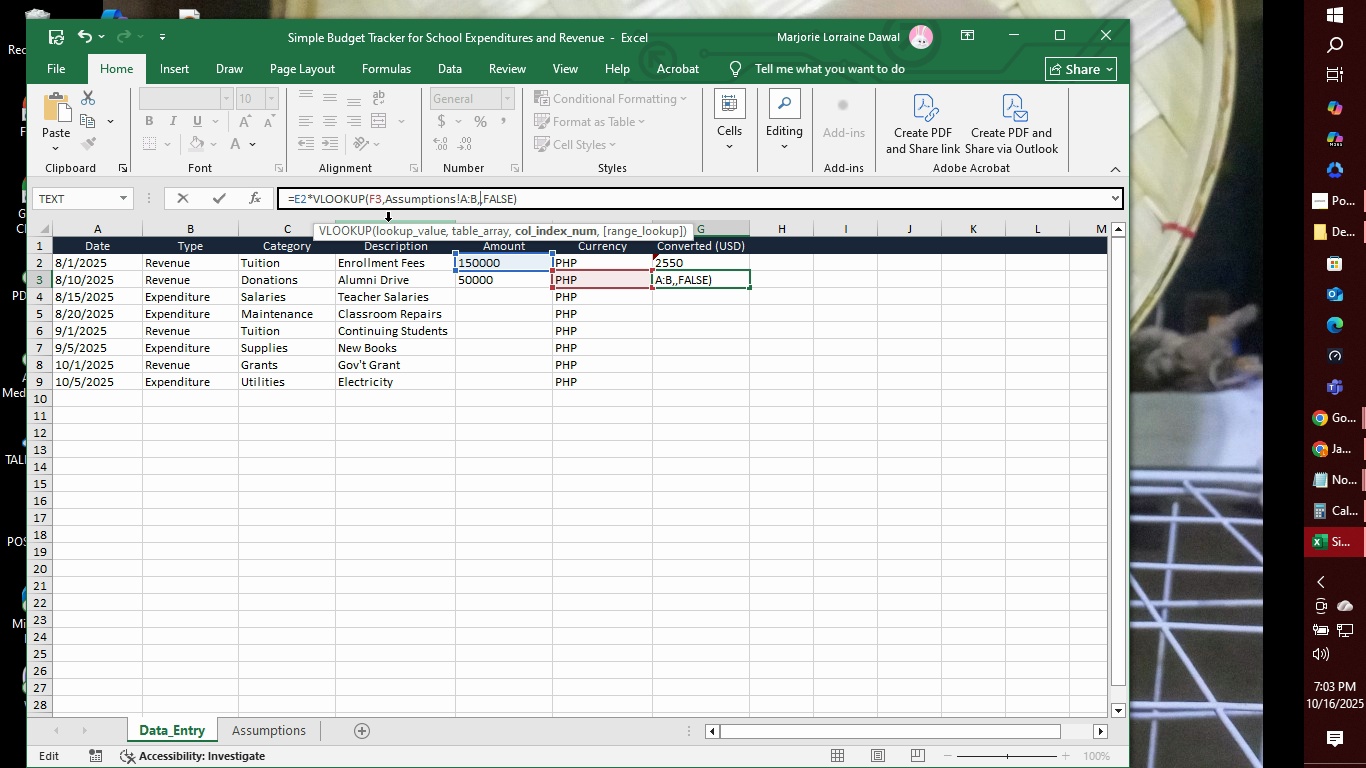 
key(3)
 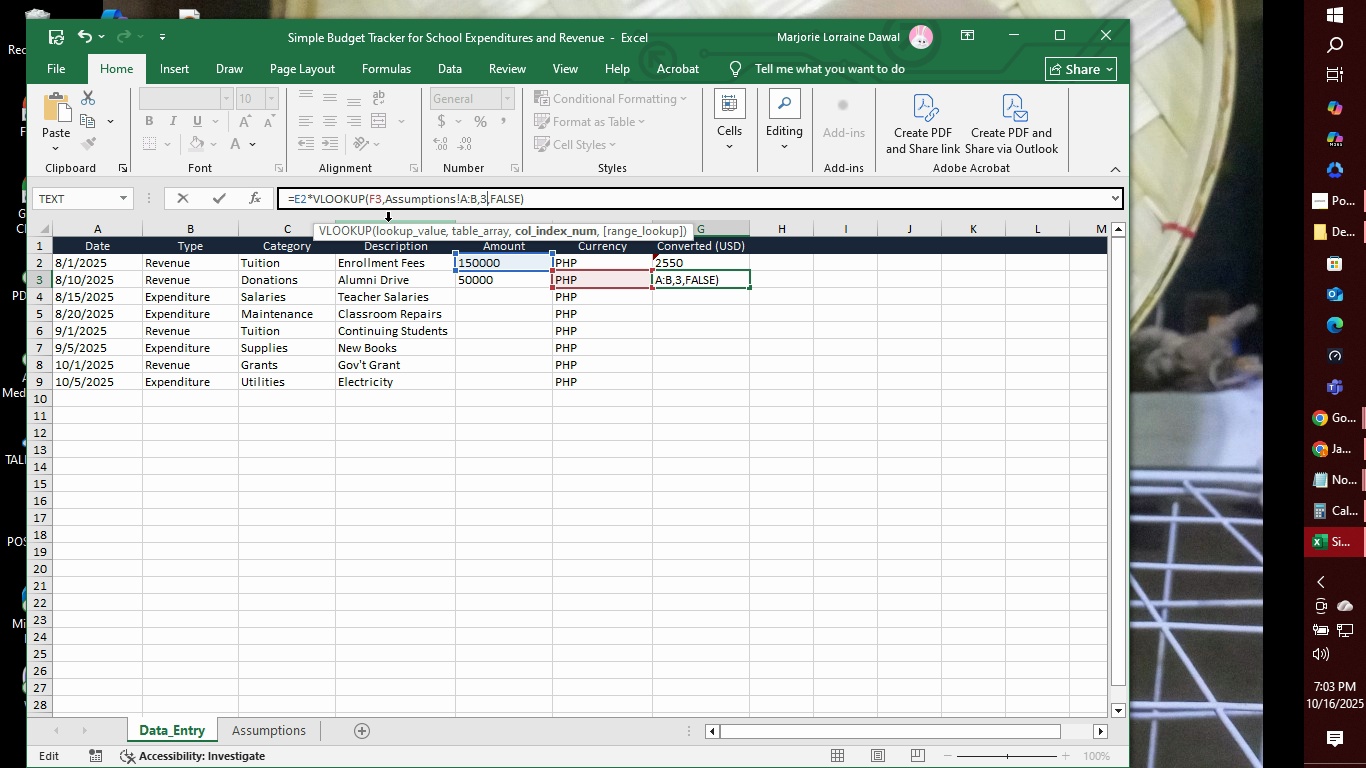 
key(Backspace)
 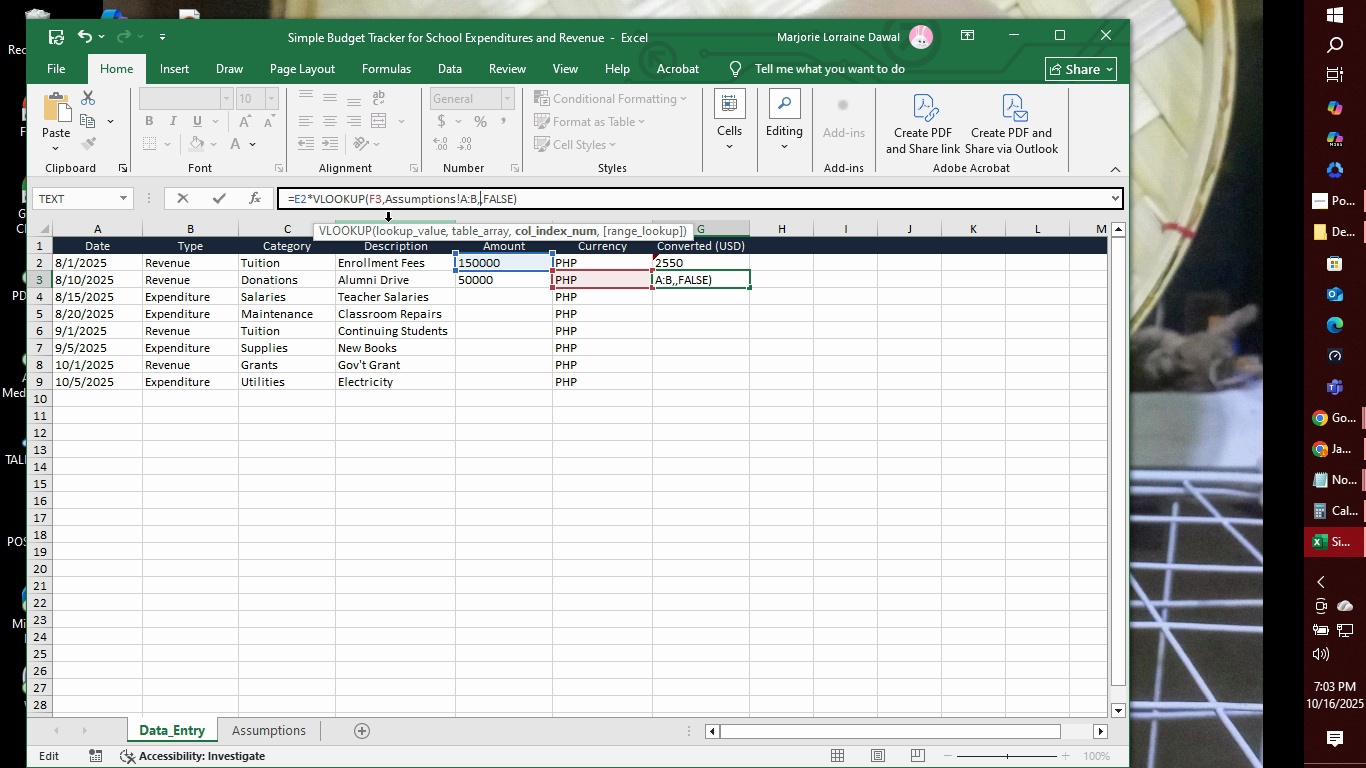 
key(2)
 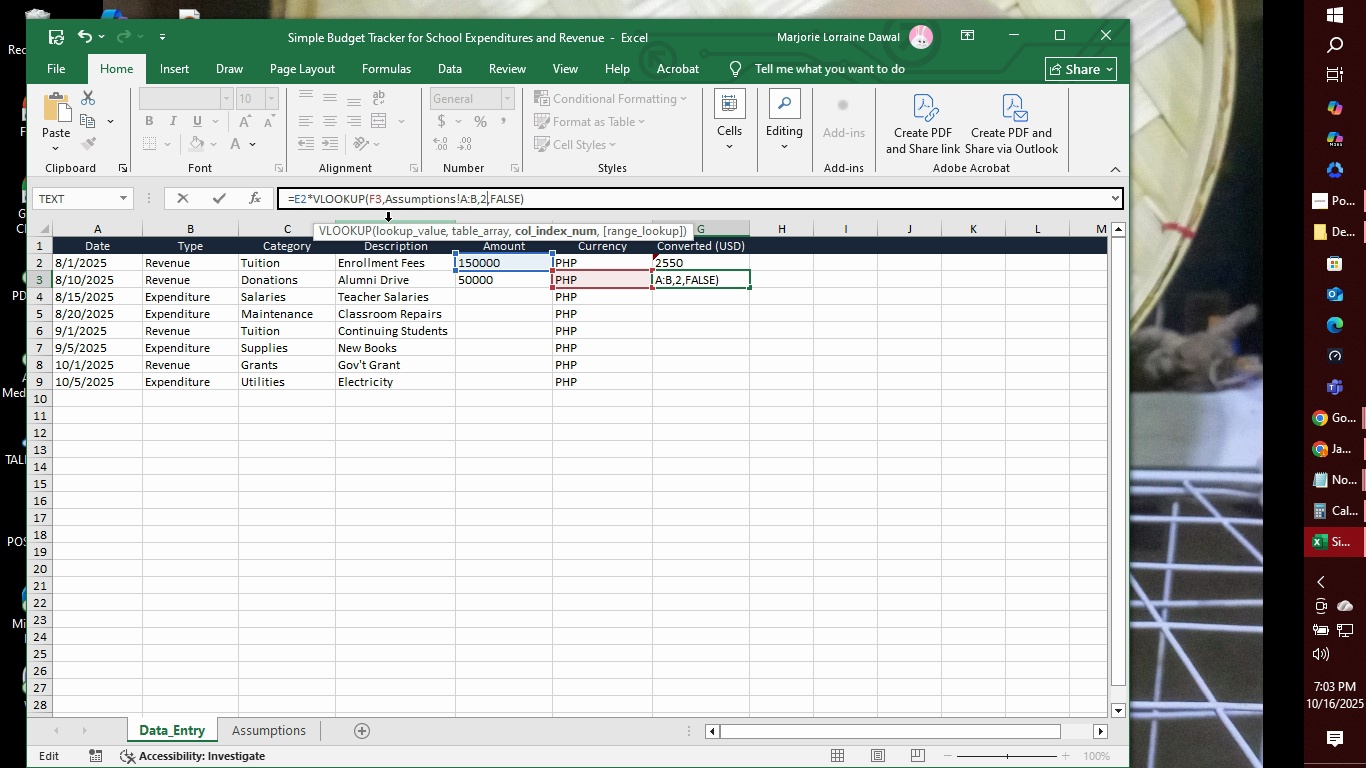 
key(ArrowLeft)
 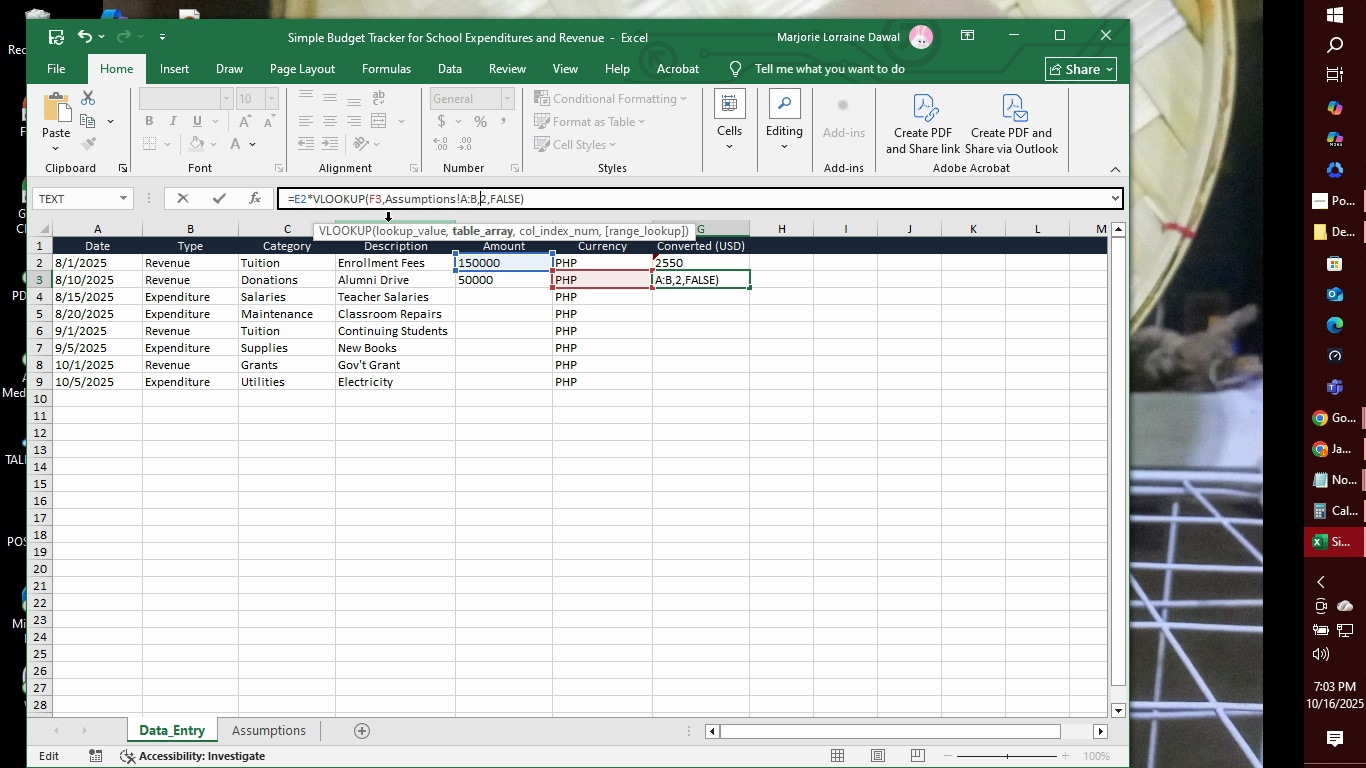 
key(ArrowLeft)
 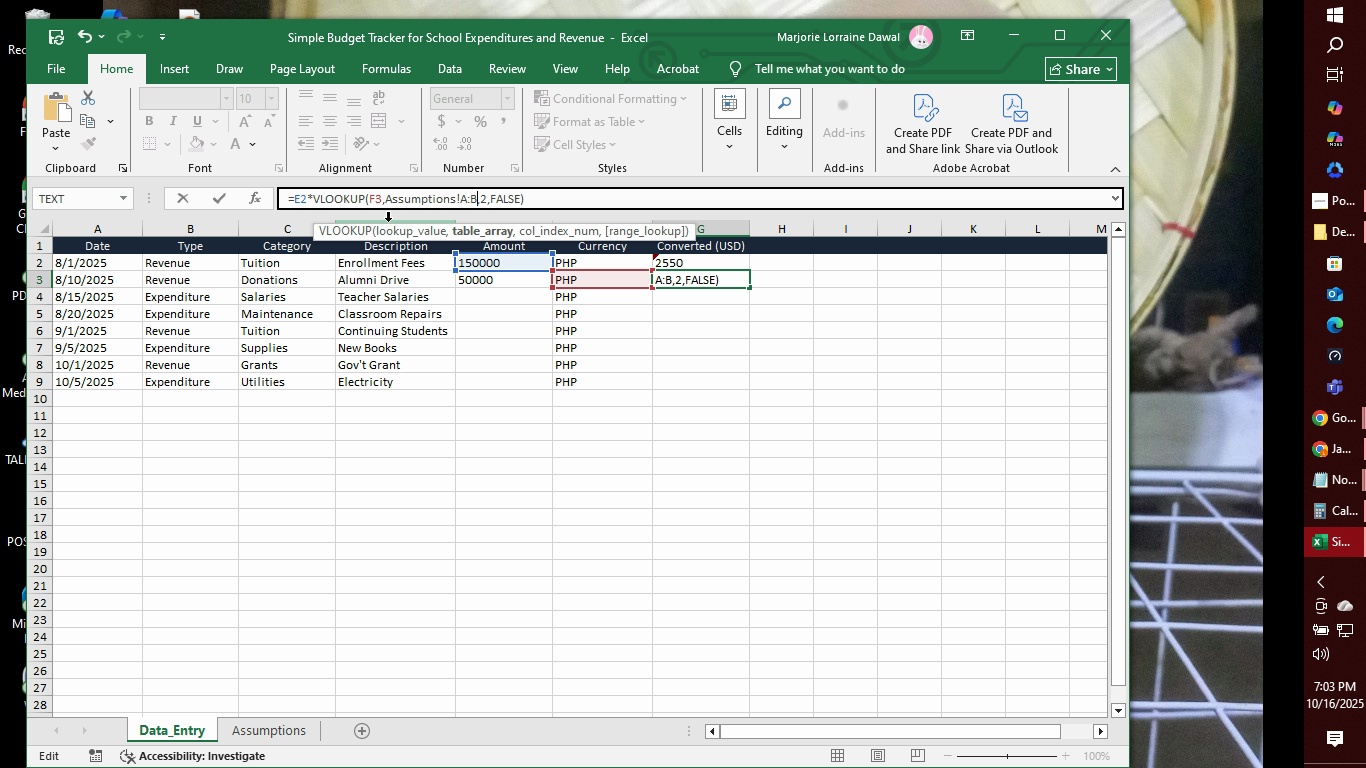 
key(ArrowLeft)
 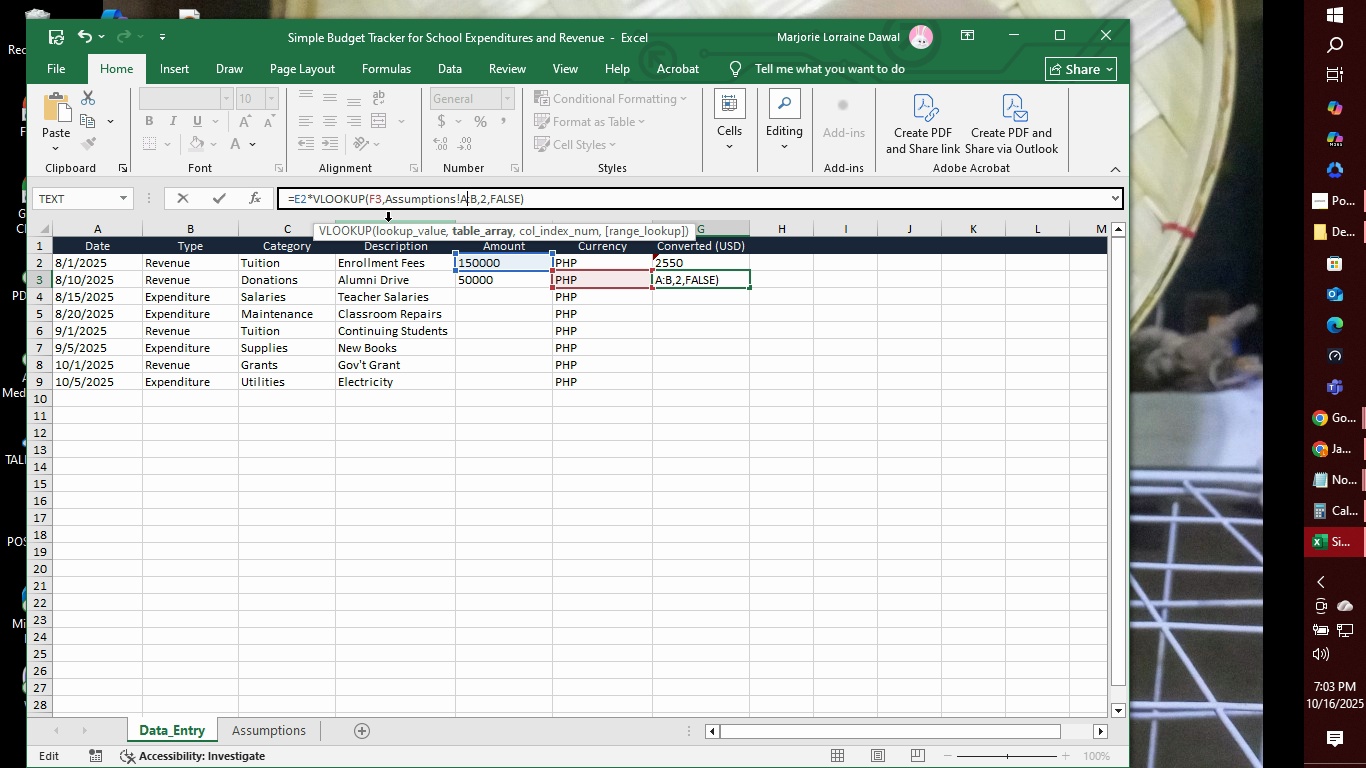 
key(ArrowLeft)
 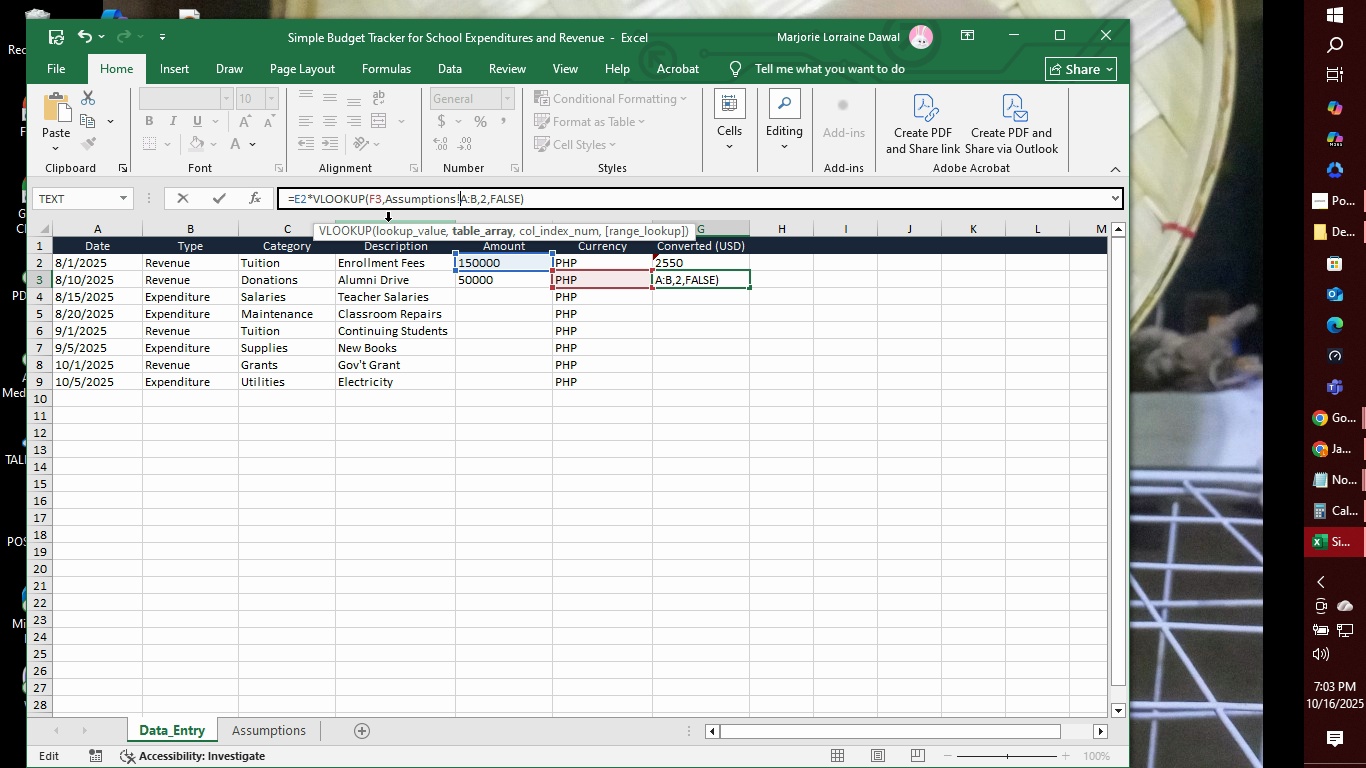 
key(ArrowLeft)
 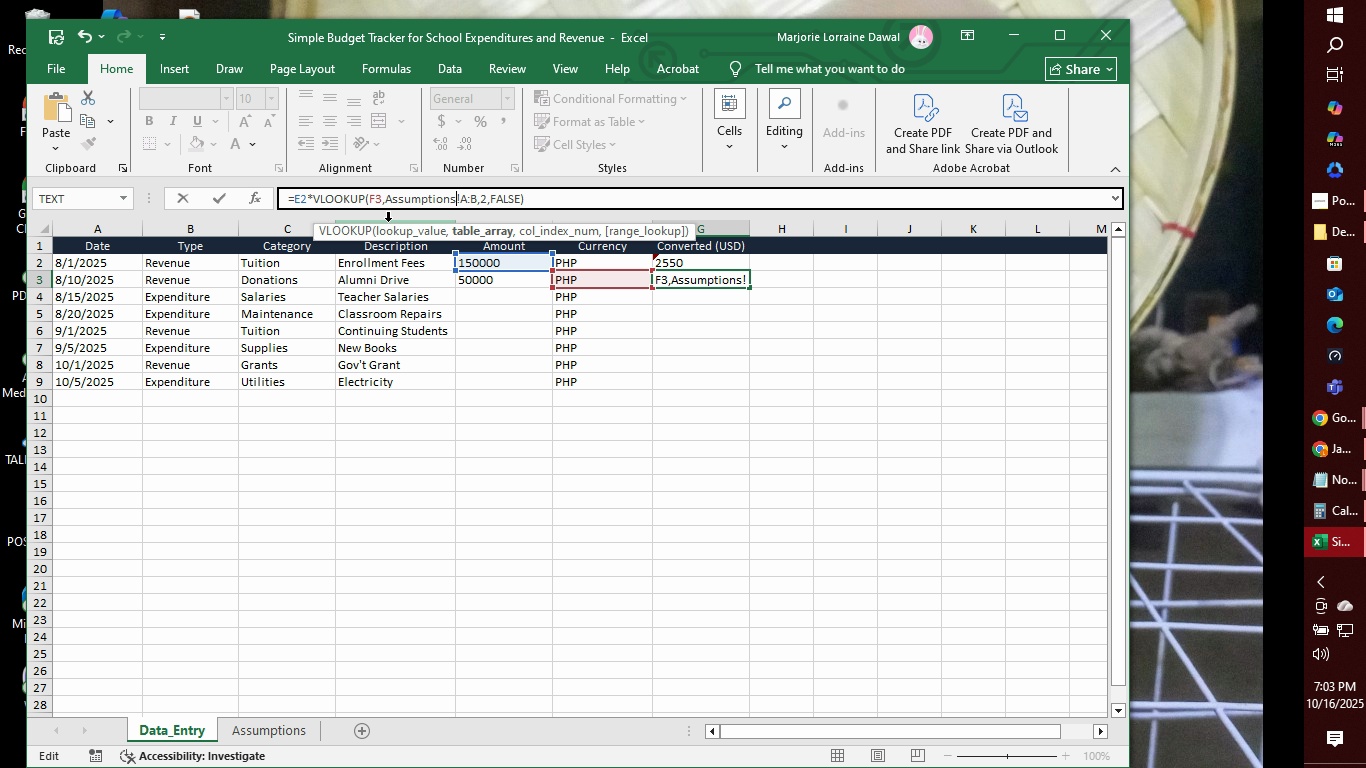 
key(ArrowLeft)
 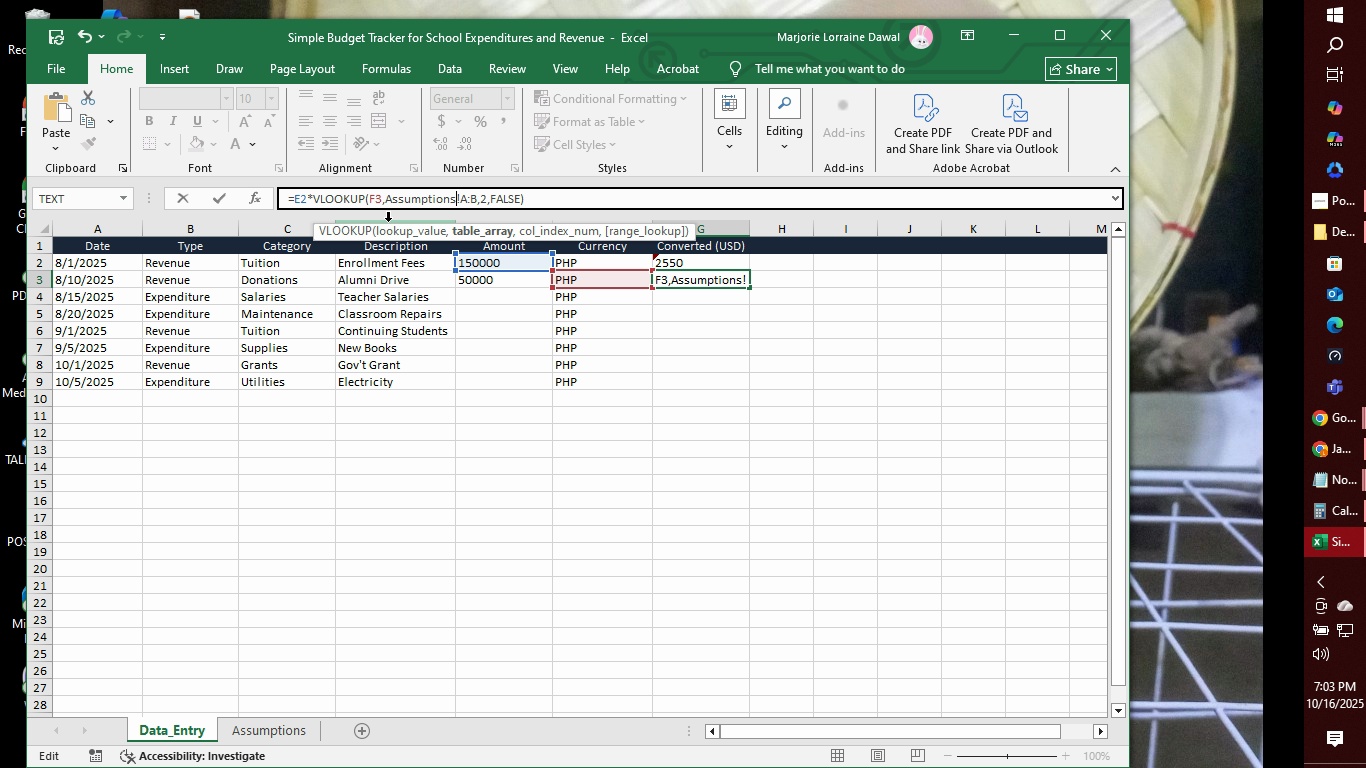 
hold_key(key=ArrowLeft, duration=1.16)
 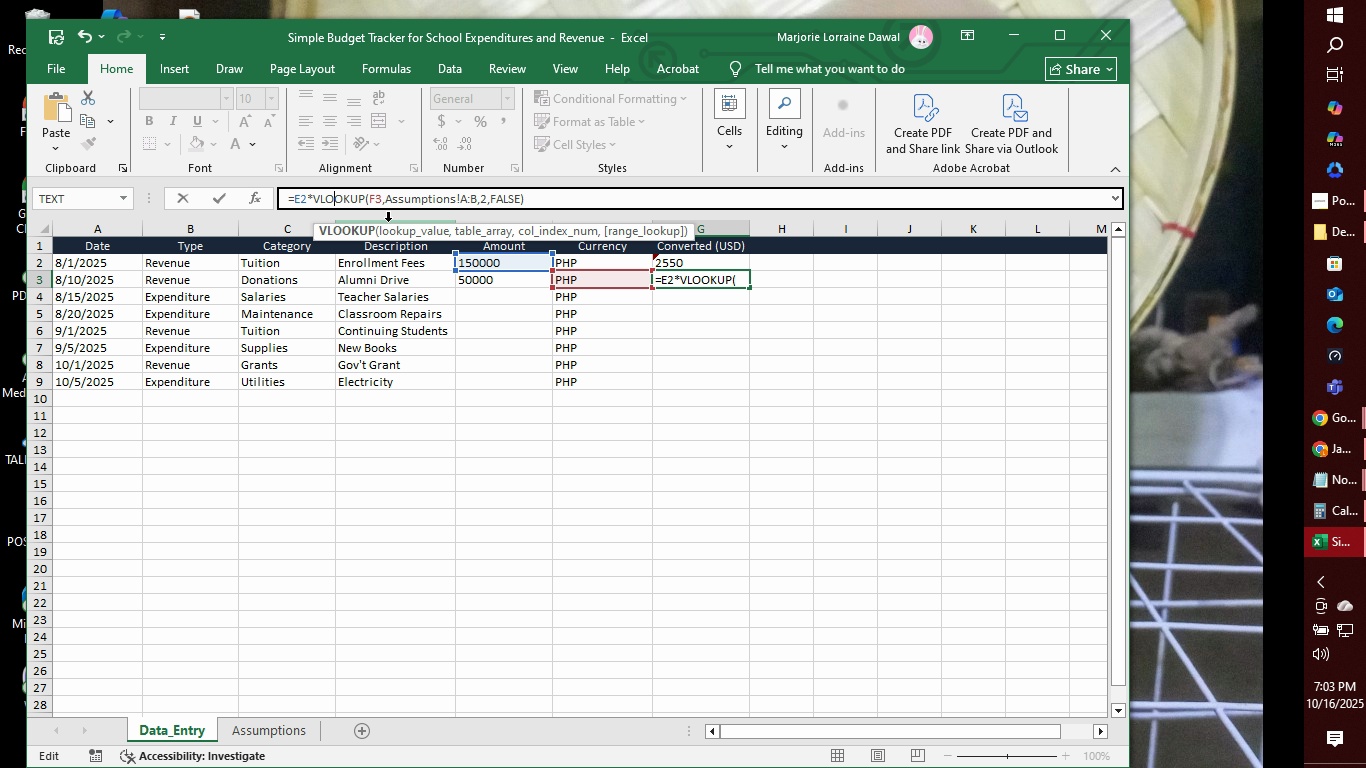 
key(ArrowLeft)
 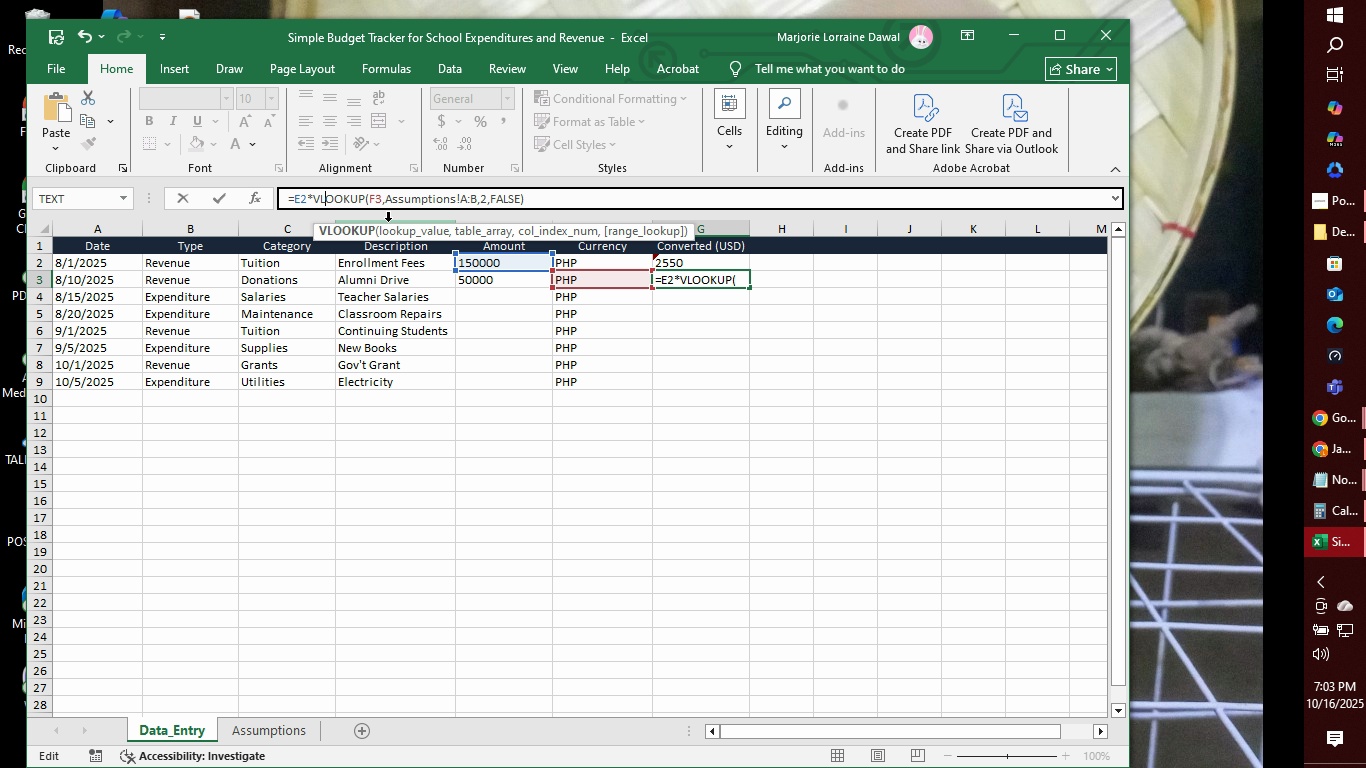 
key(ArrowLeft)
 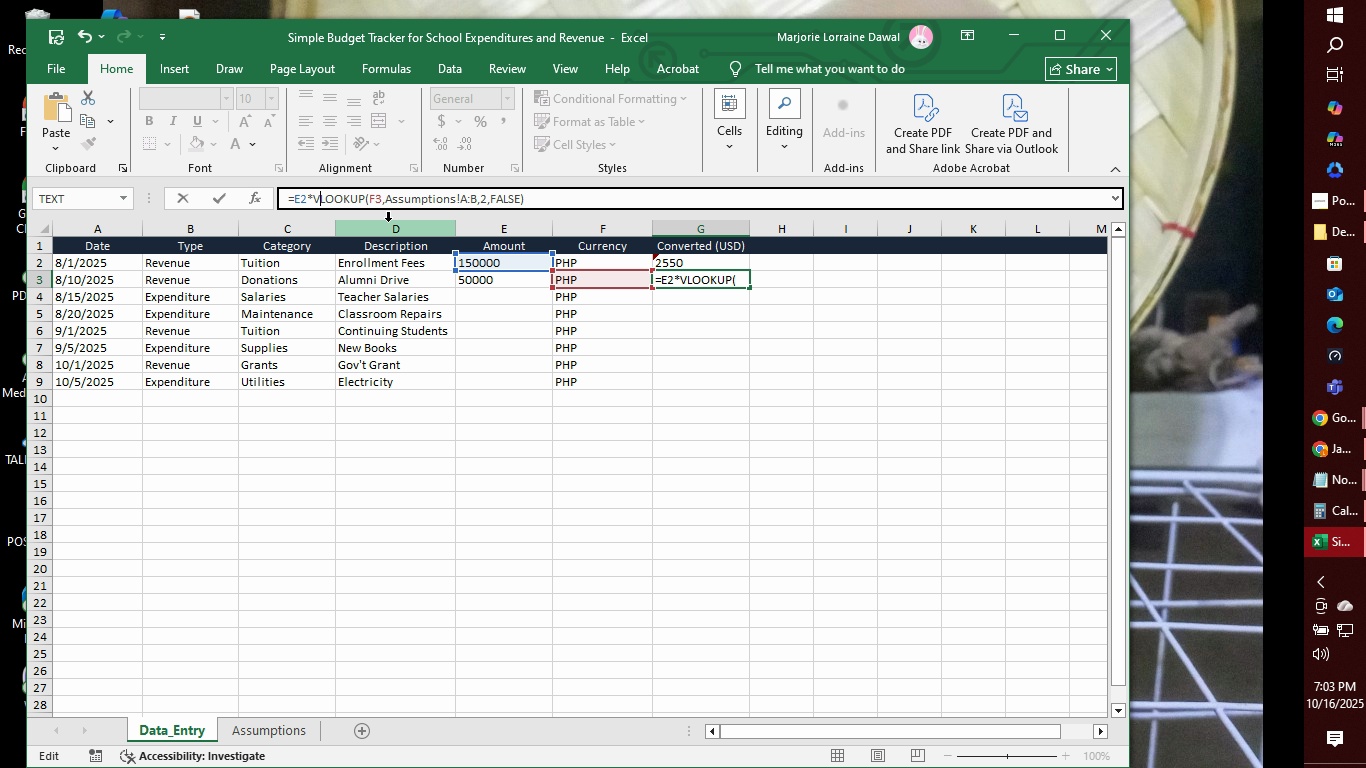 
key(ArrowLeft)
 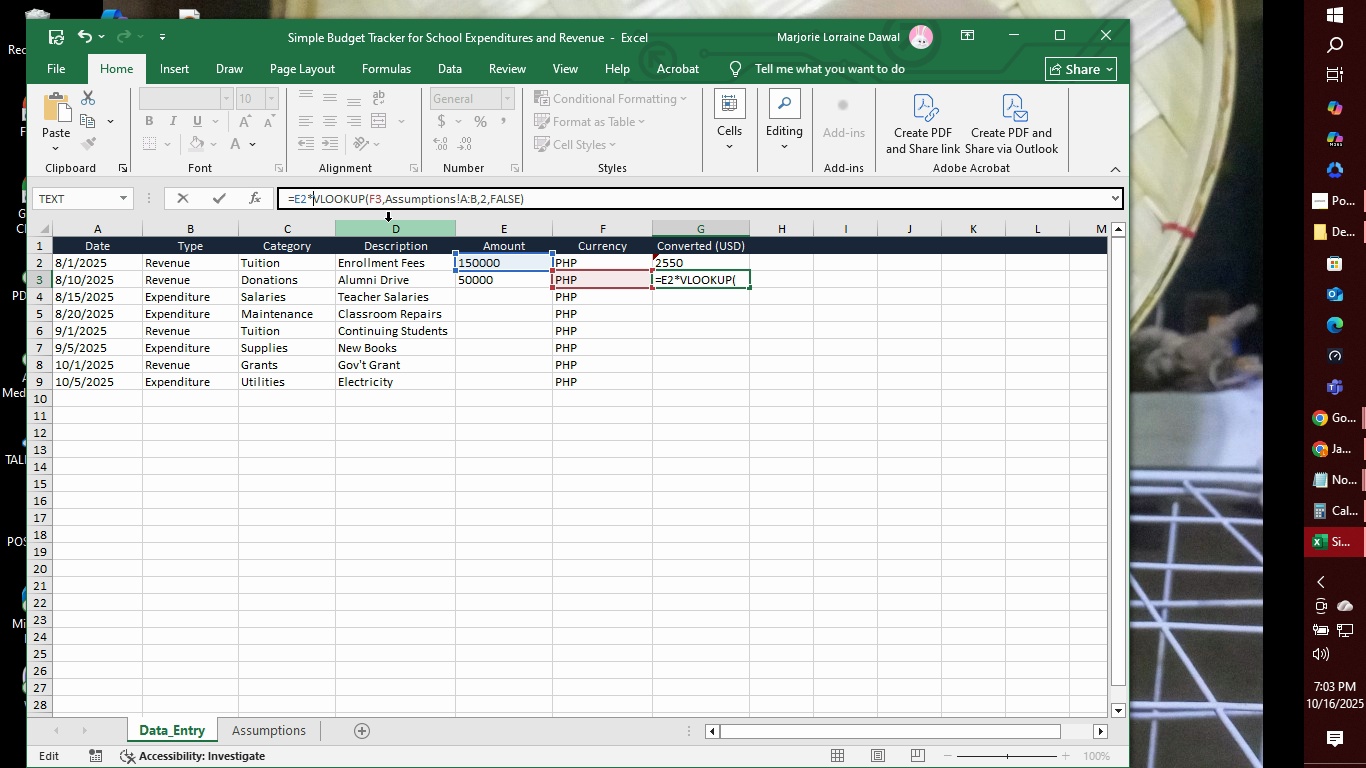 
key(ArrowLeft)
 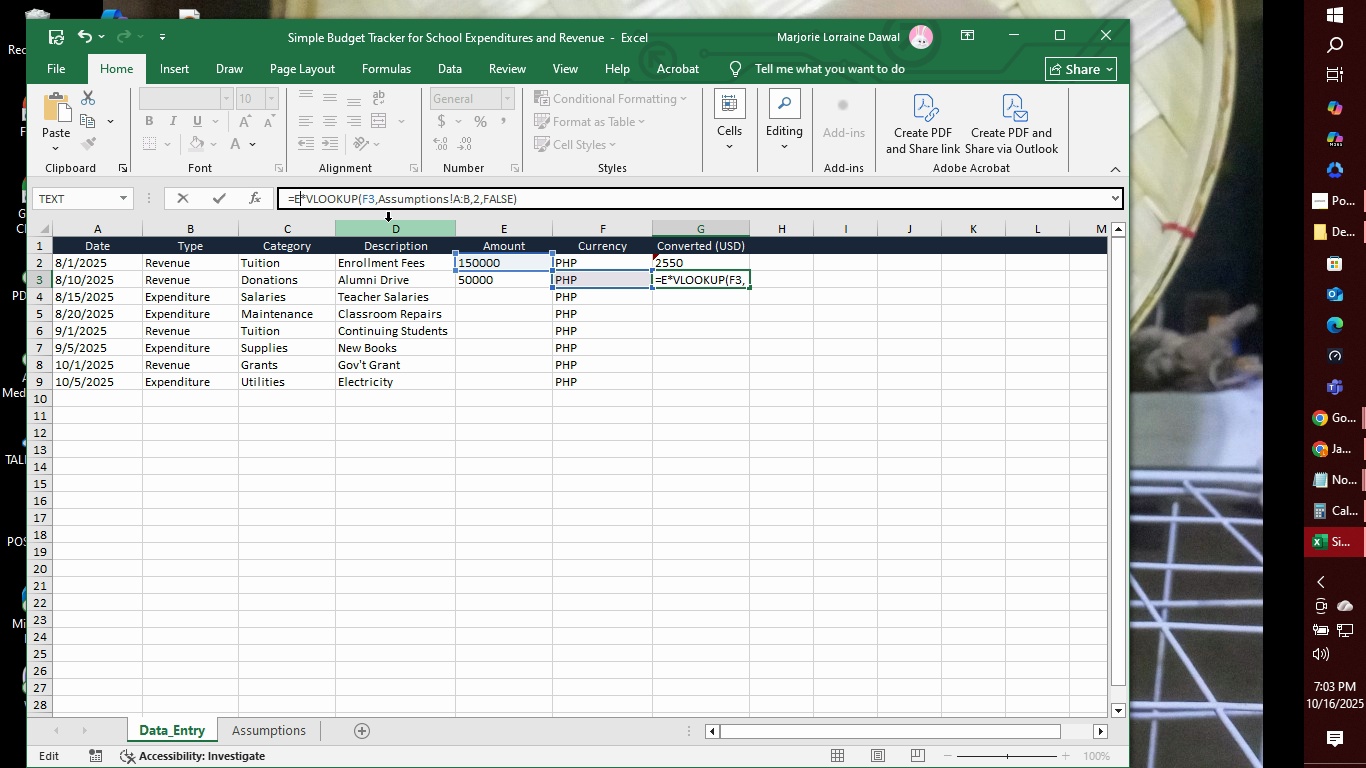 
key(Backspace)
 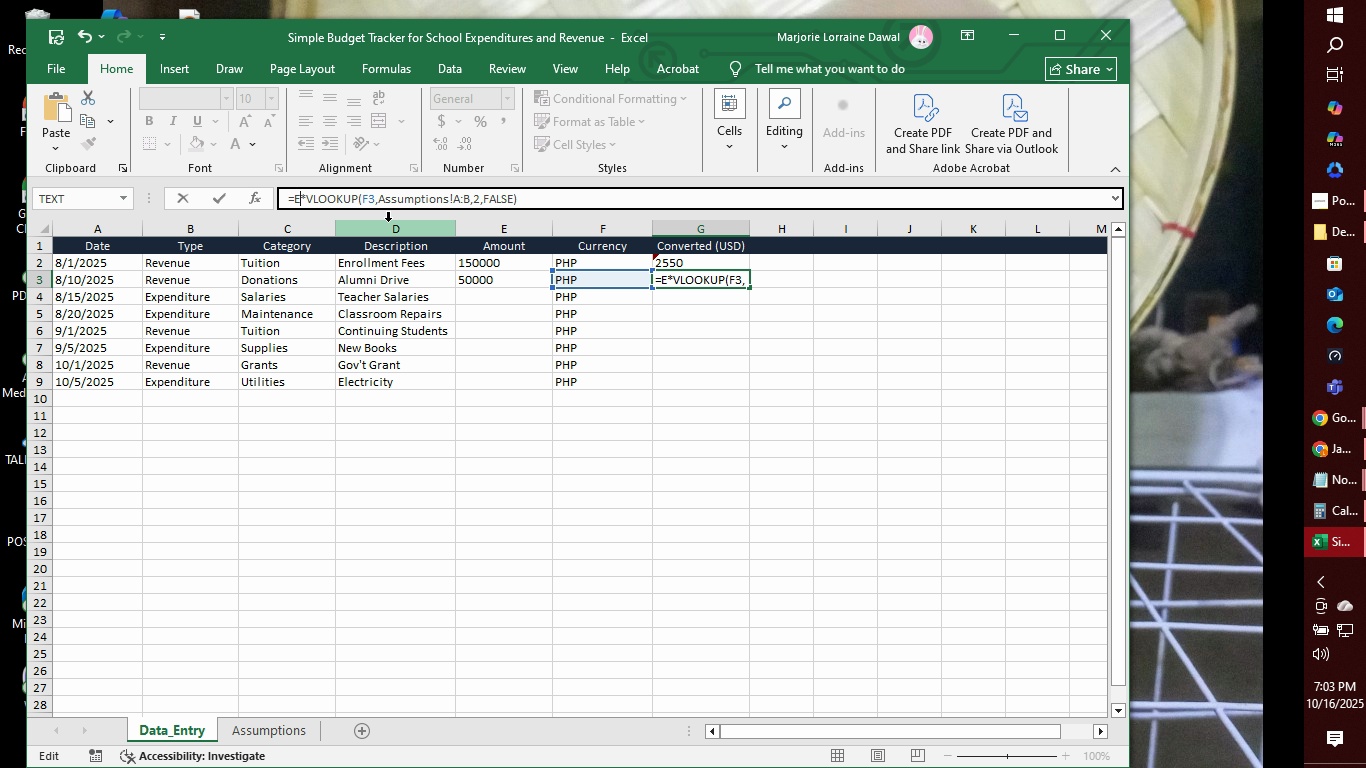 
key(3)
 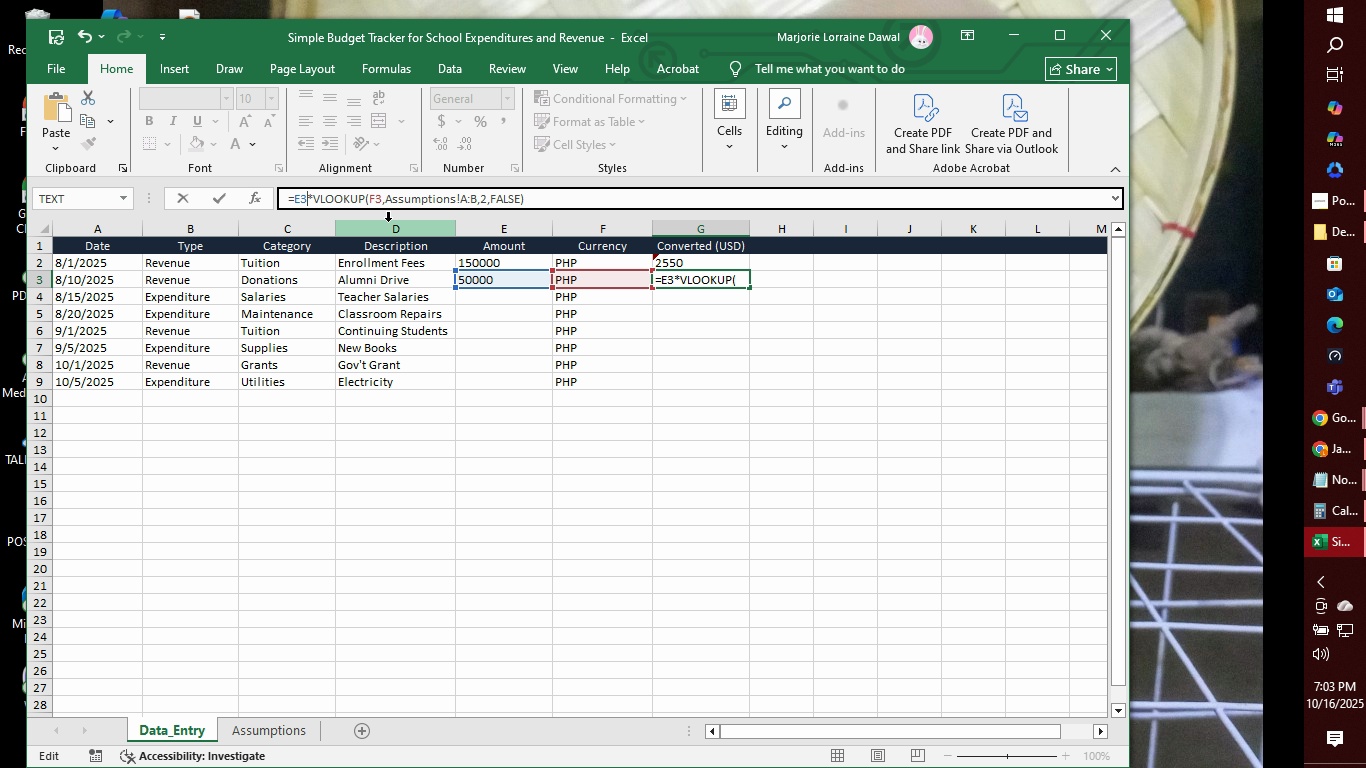 
key(Enter)
 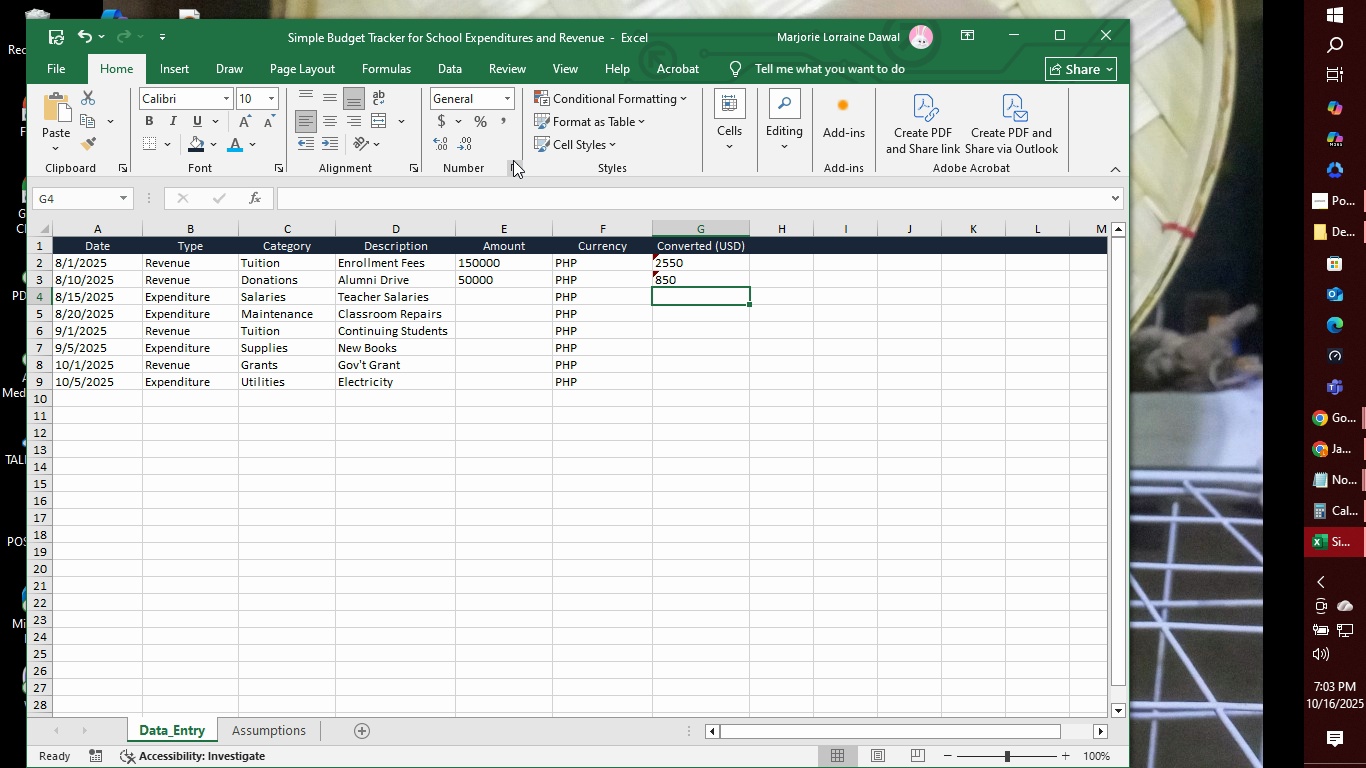 
left_click([541, 200])
 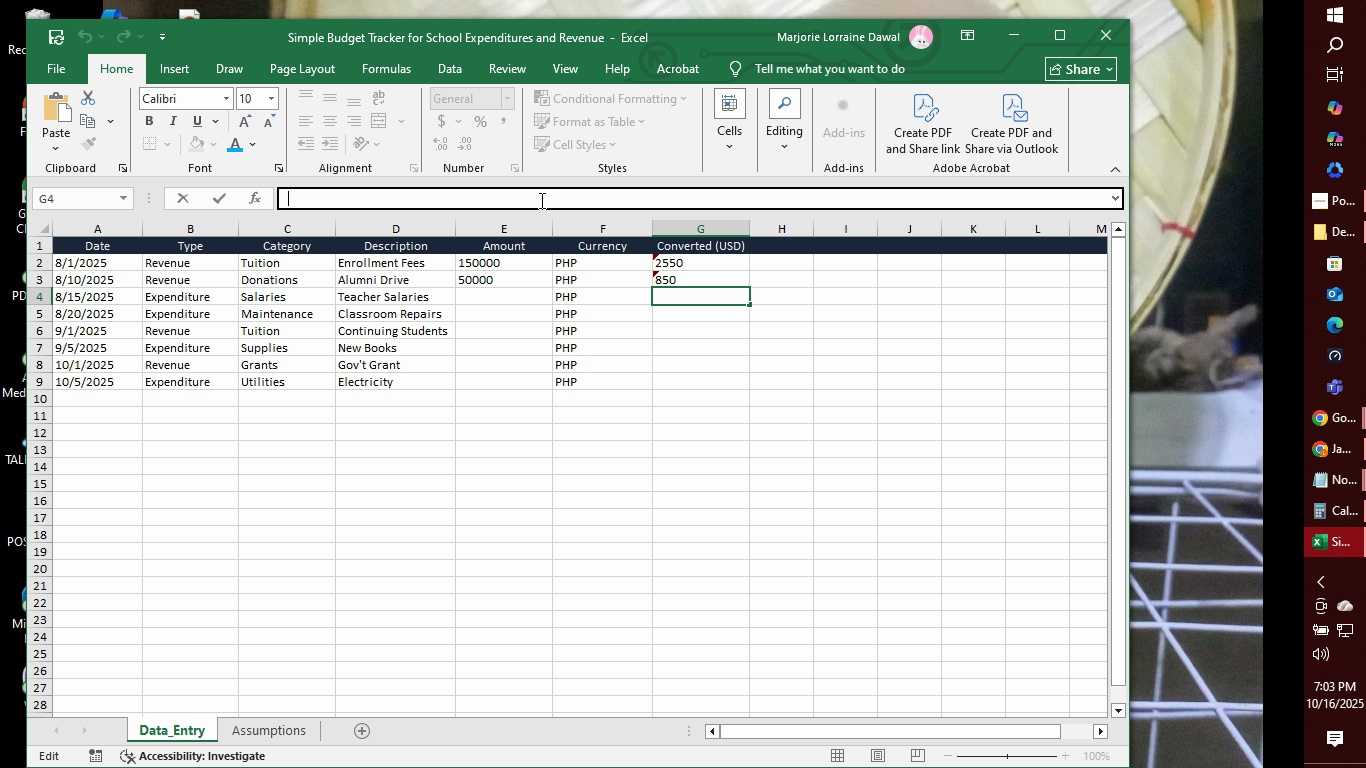 
key(Control+V)
 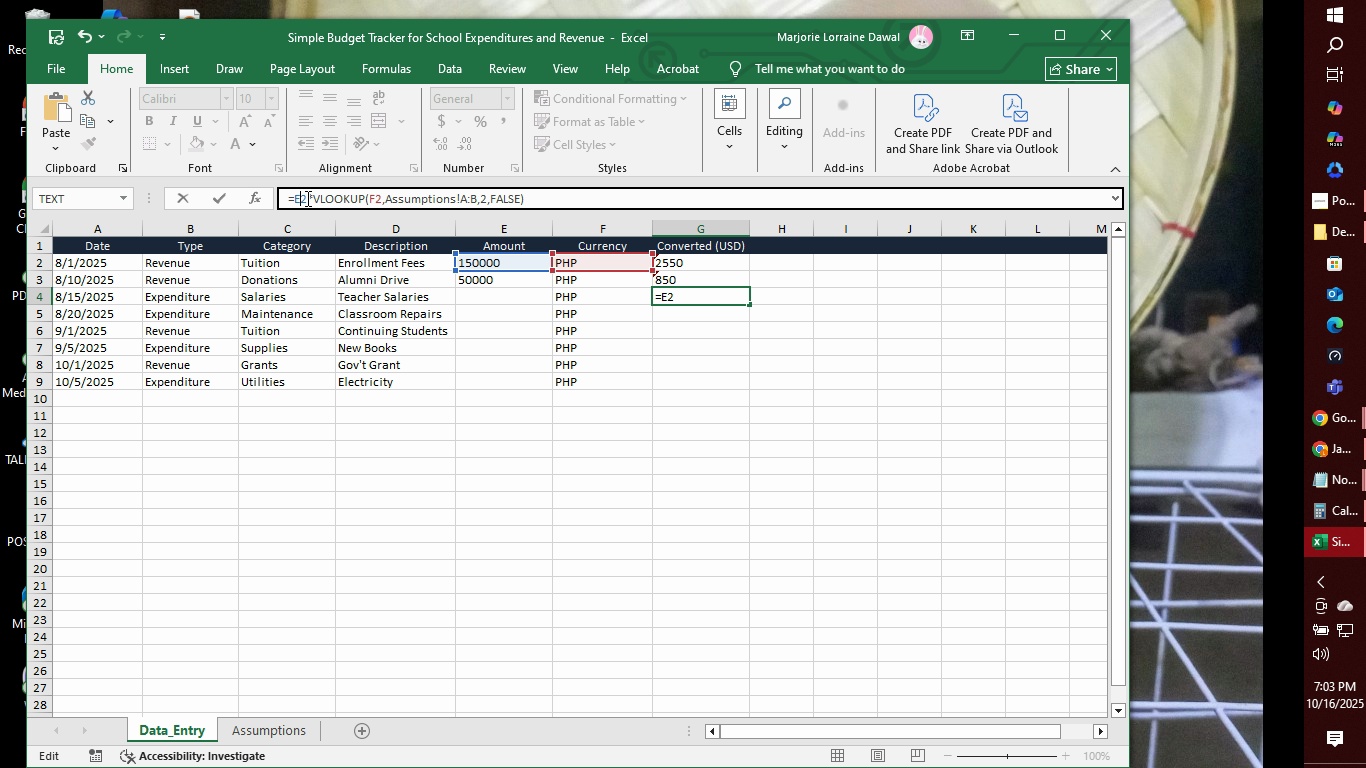 
double_click([306, 198])
 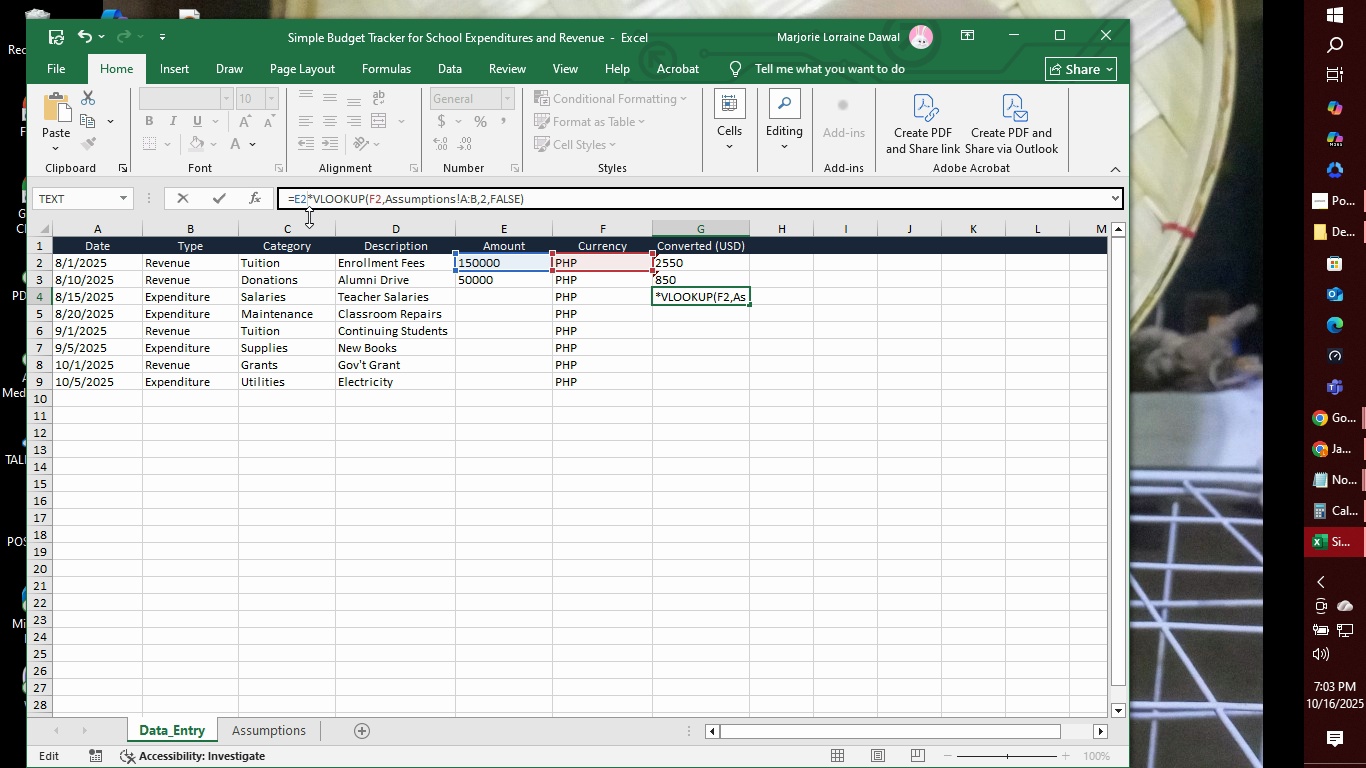 
key(Backspace)
 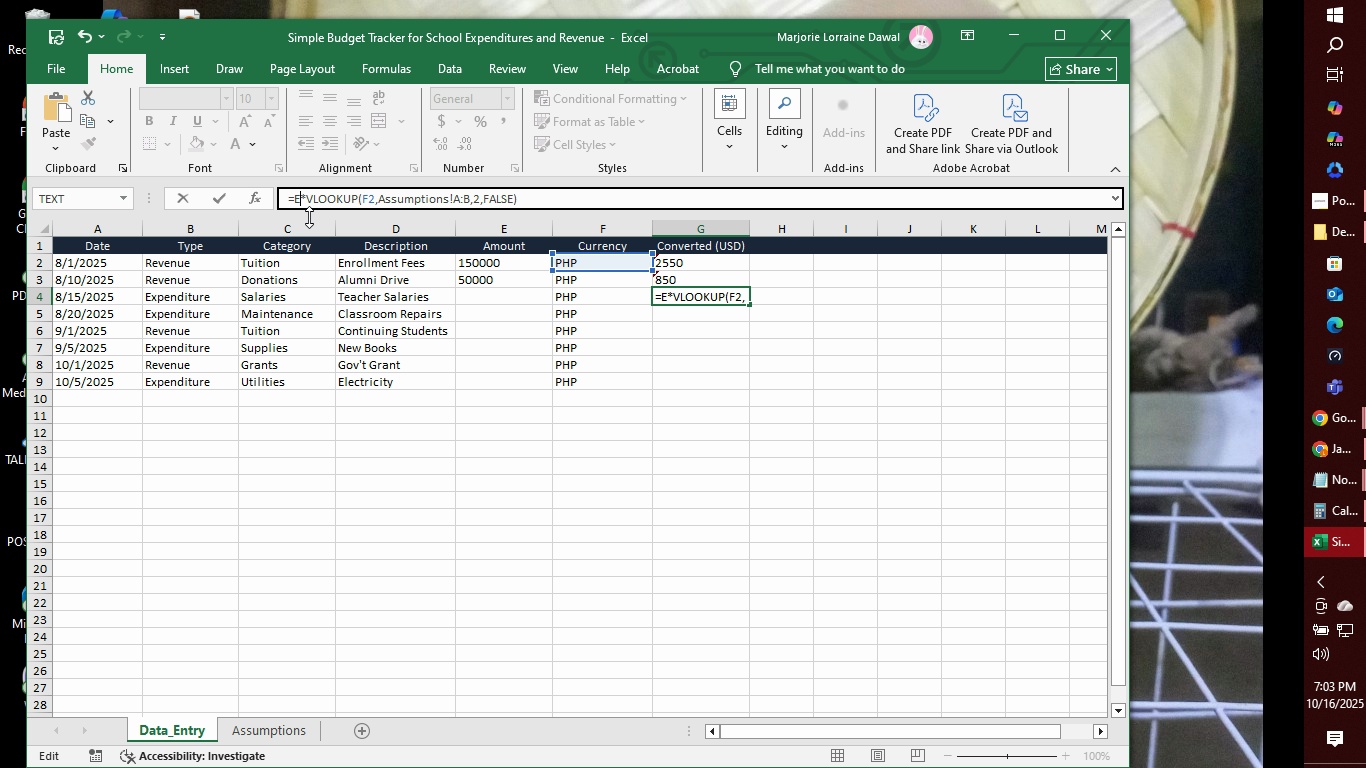 
key(4)
 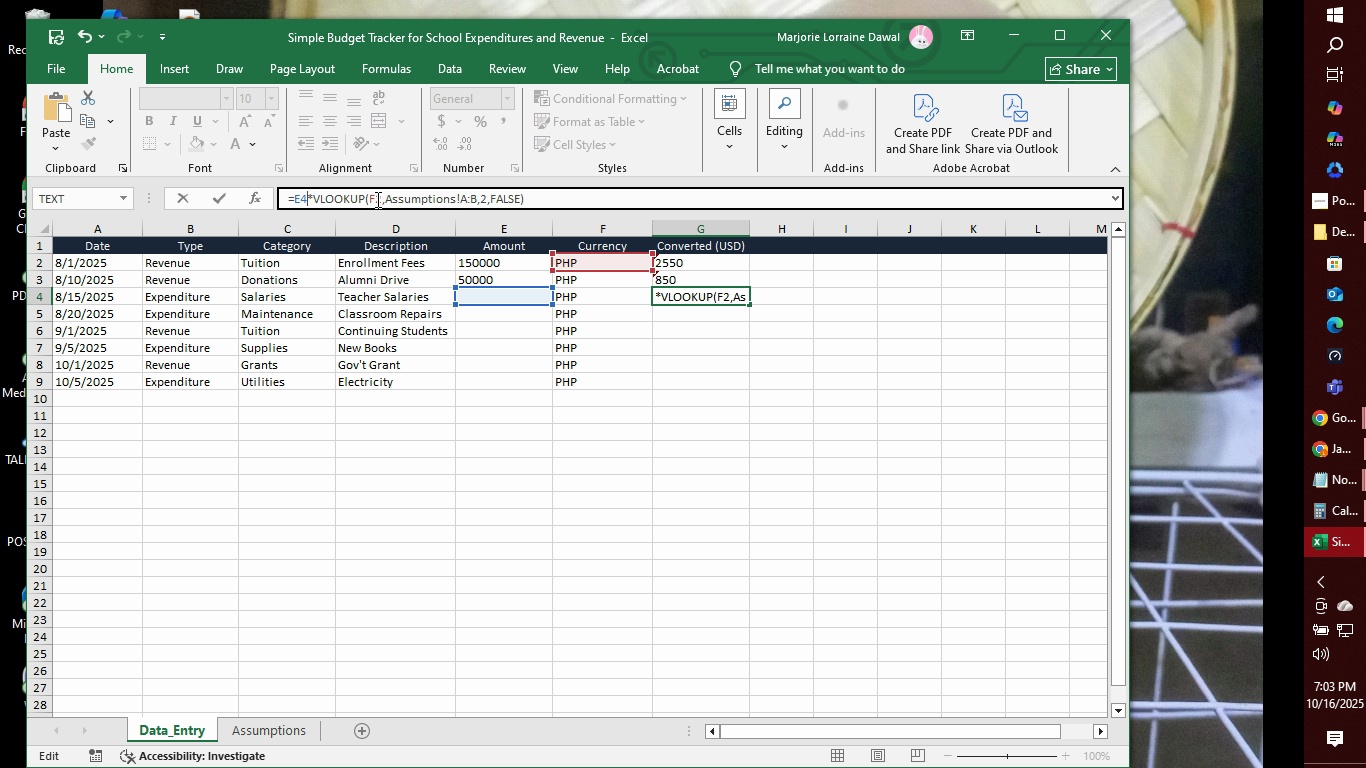 
left_click([380, 199])
 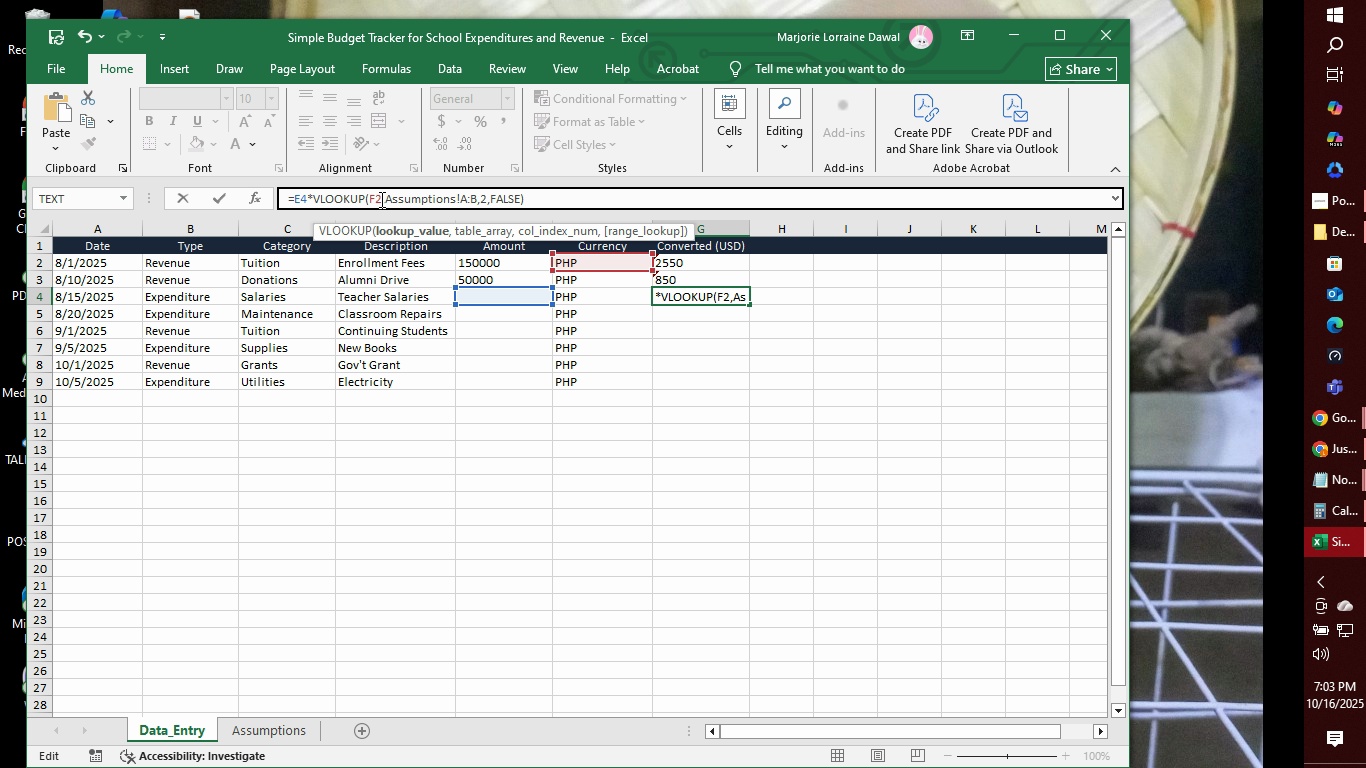 
key(Backspace)
 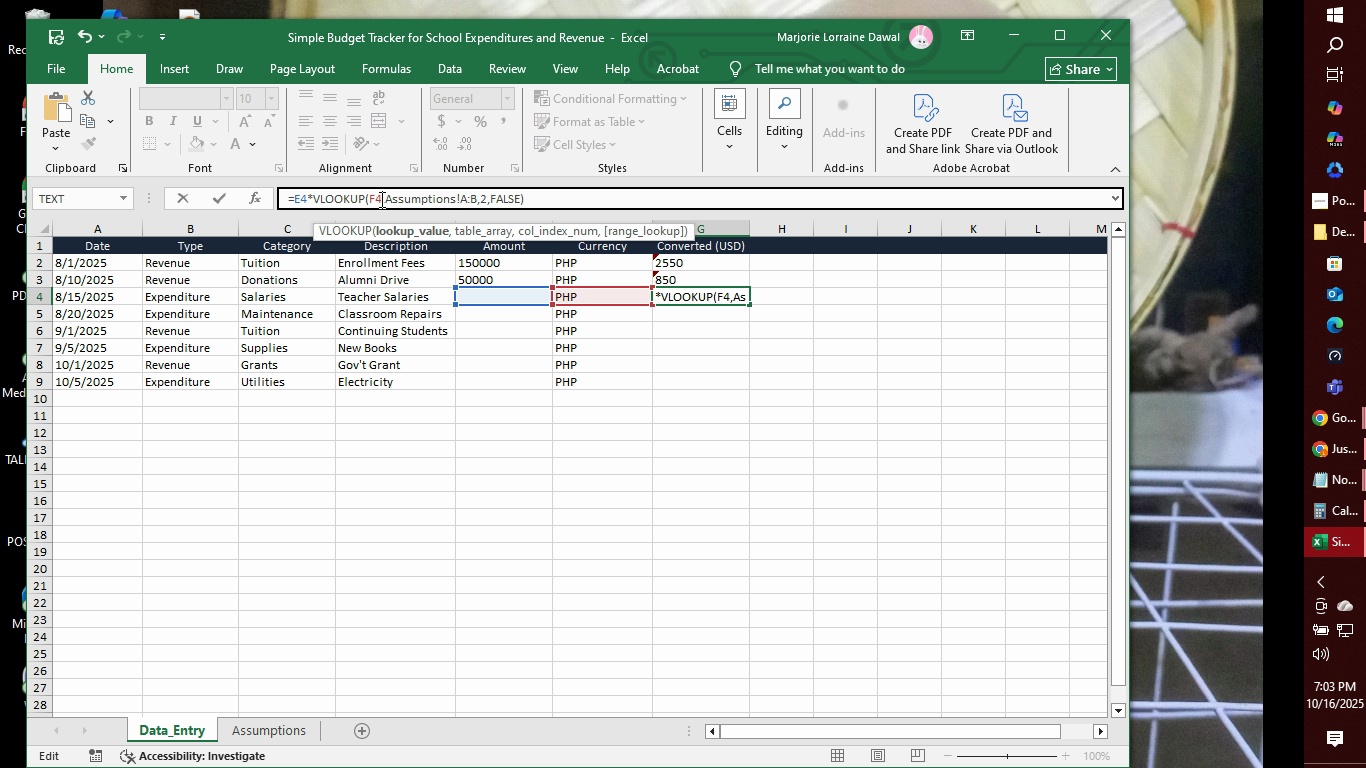 
key(4)
 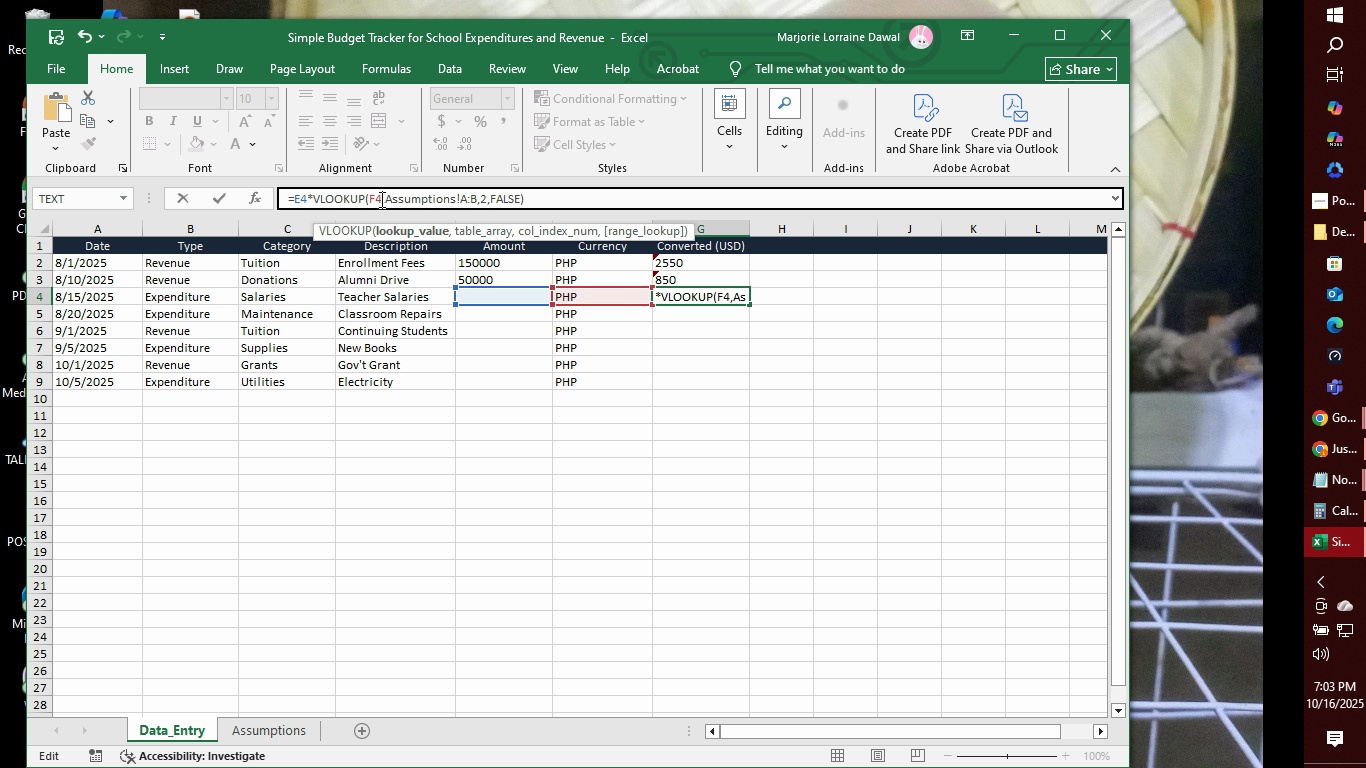 
key(Enter)
 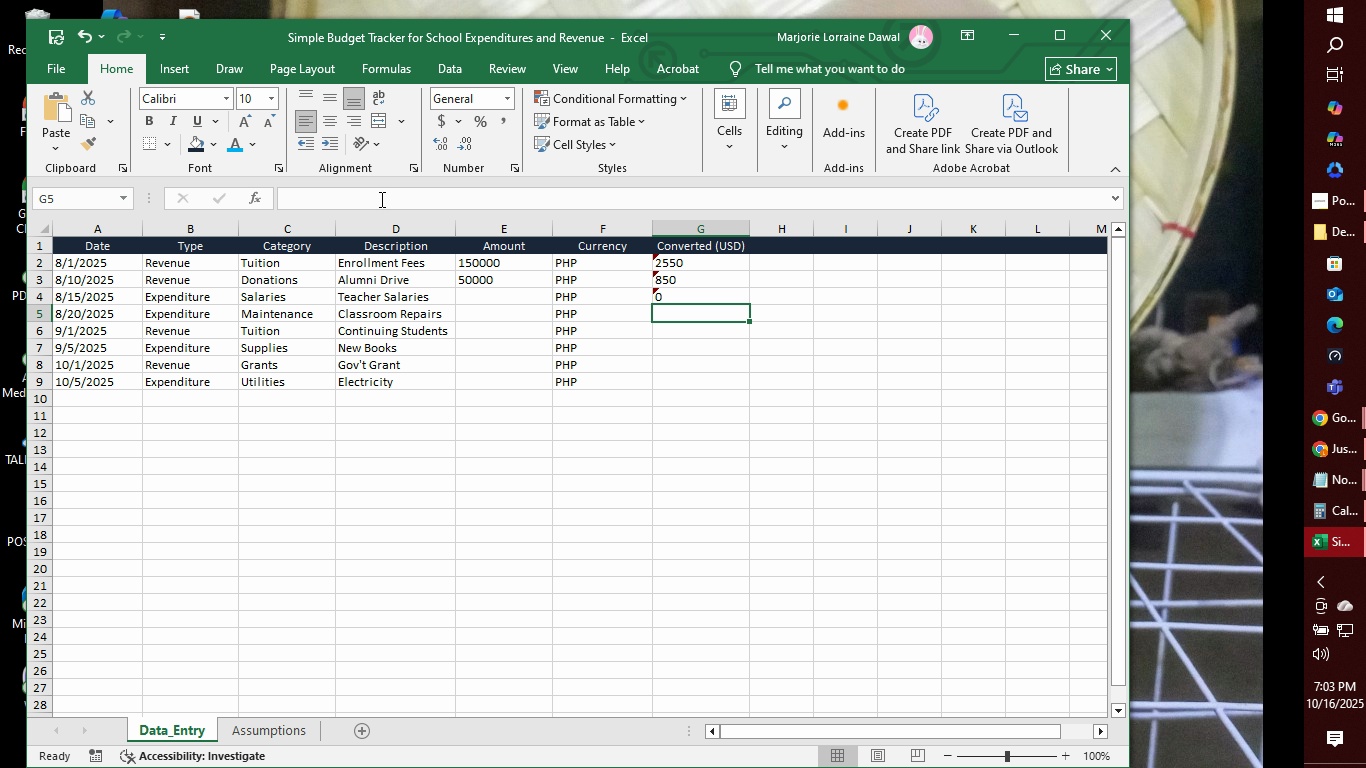 
key(Control+V)
 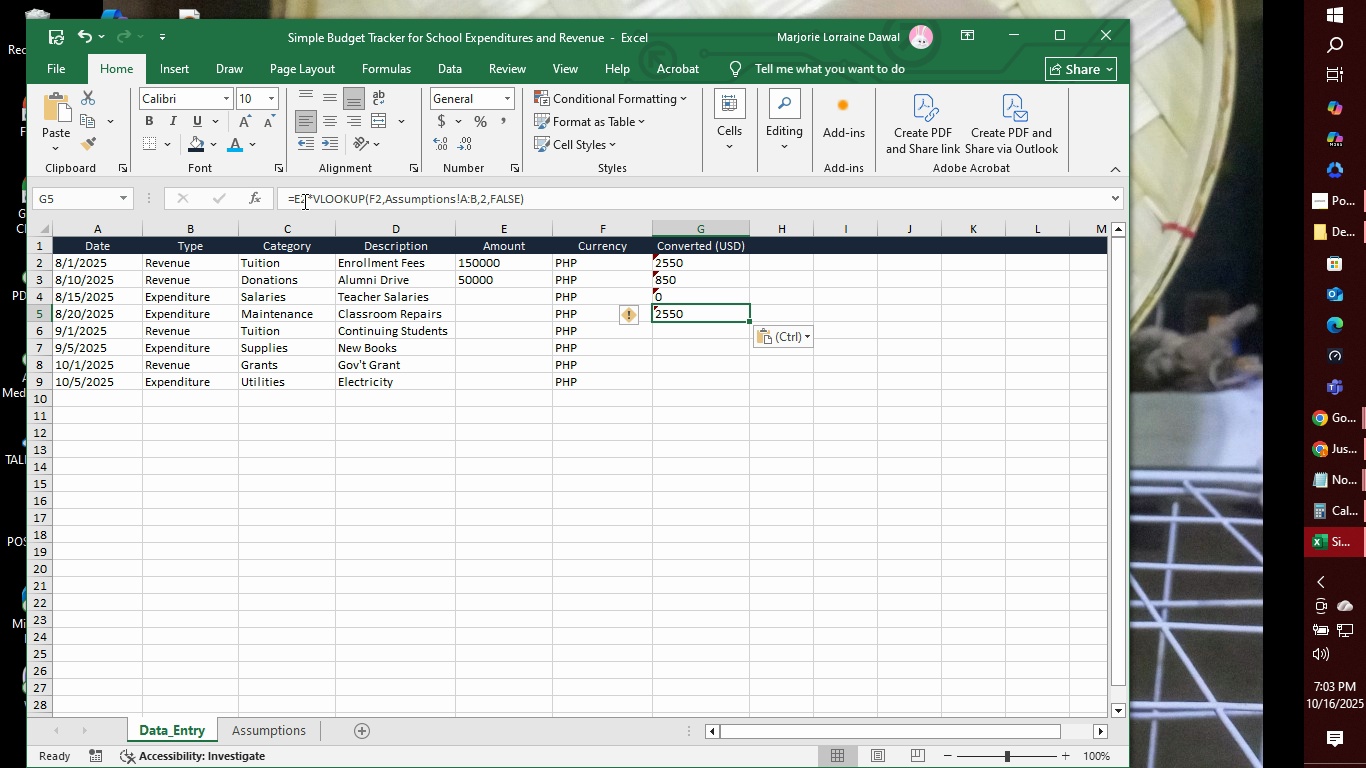 
left_click([303, 201])
 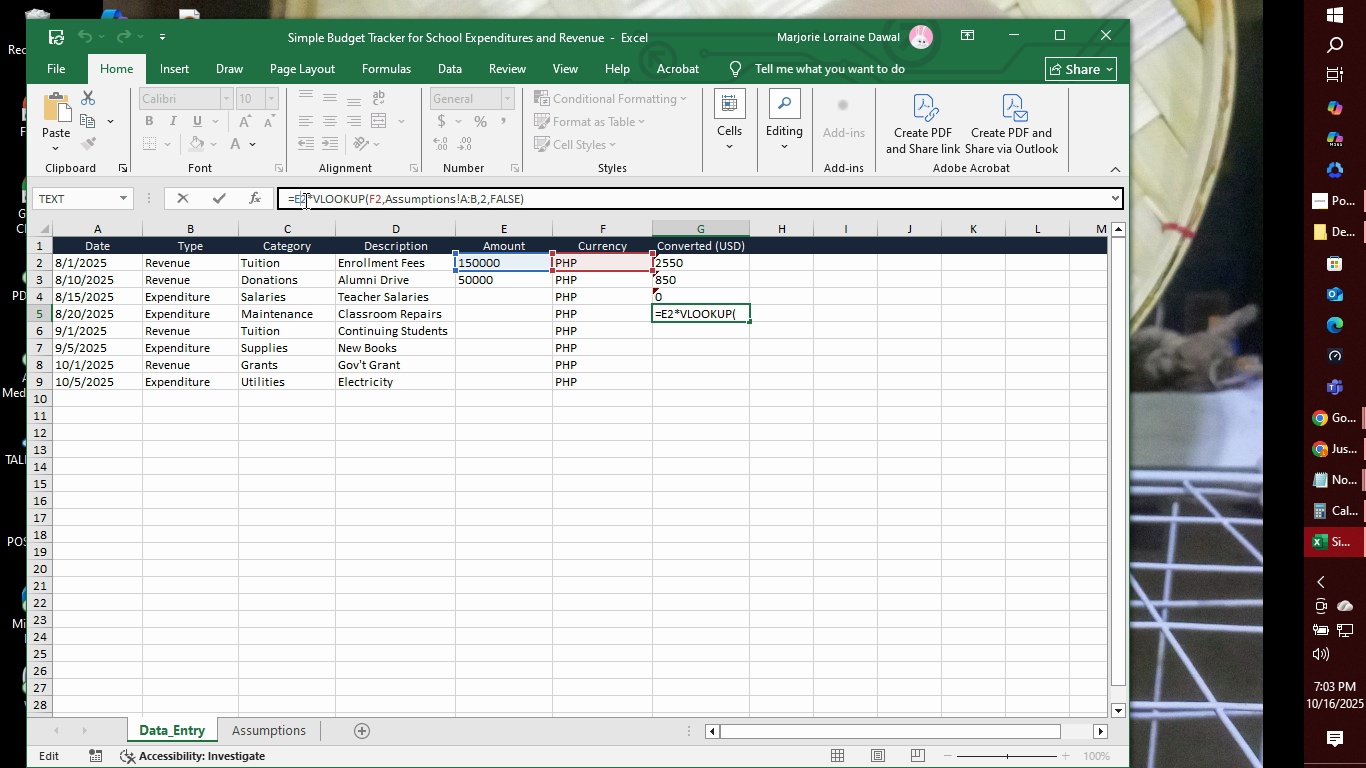 
left_click([304, 200])
 